 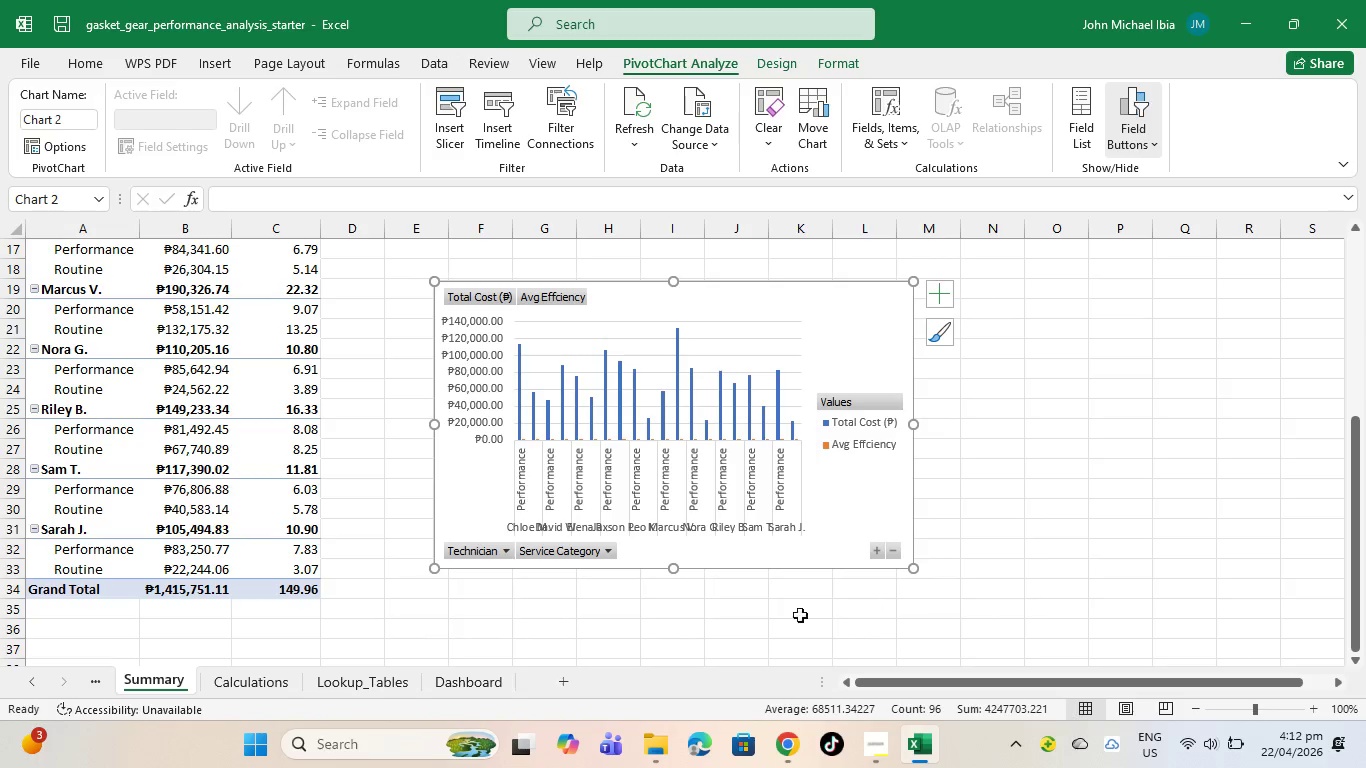 
left_click_drag(start_coordinate=[673, 564], to_coordinate=[685, 626])
 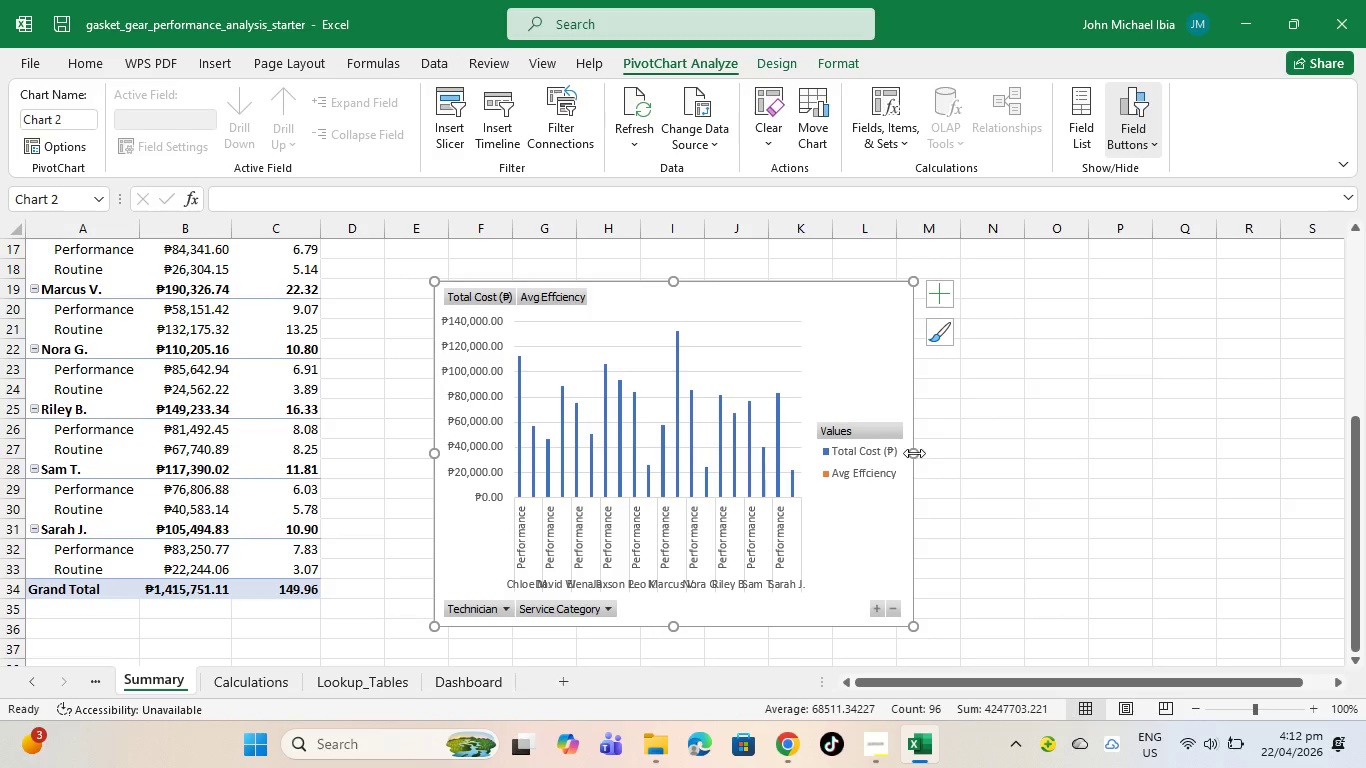 
left_click_drag(start_coordinate=[914, 453], to_coordinate=[973, 453])
 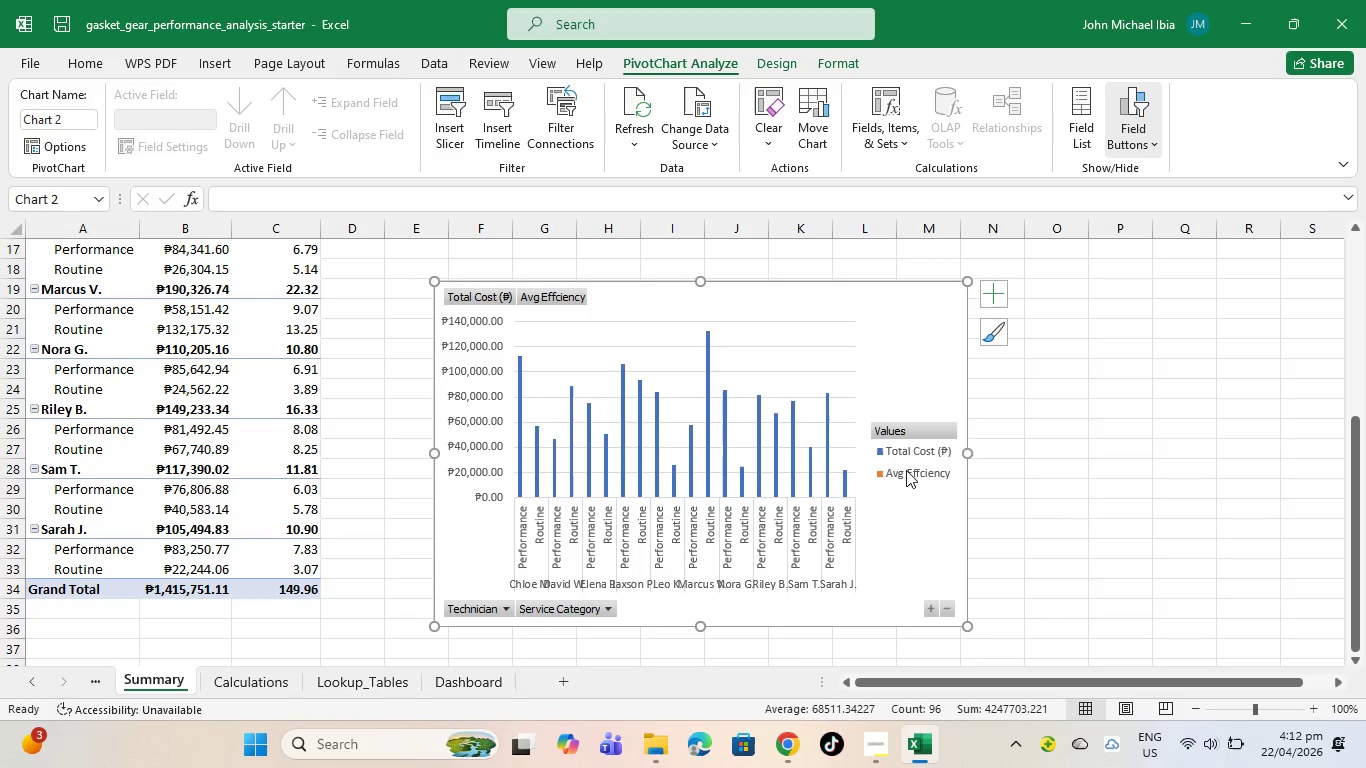 
left_click([910, 469])
 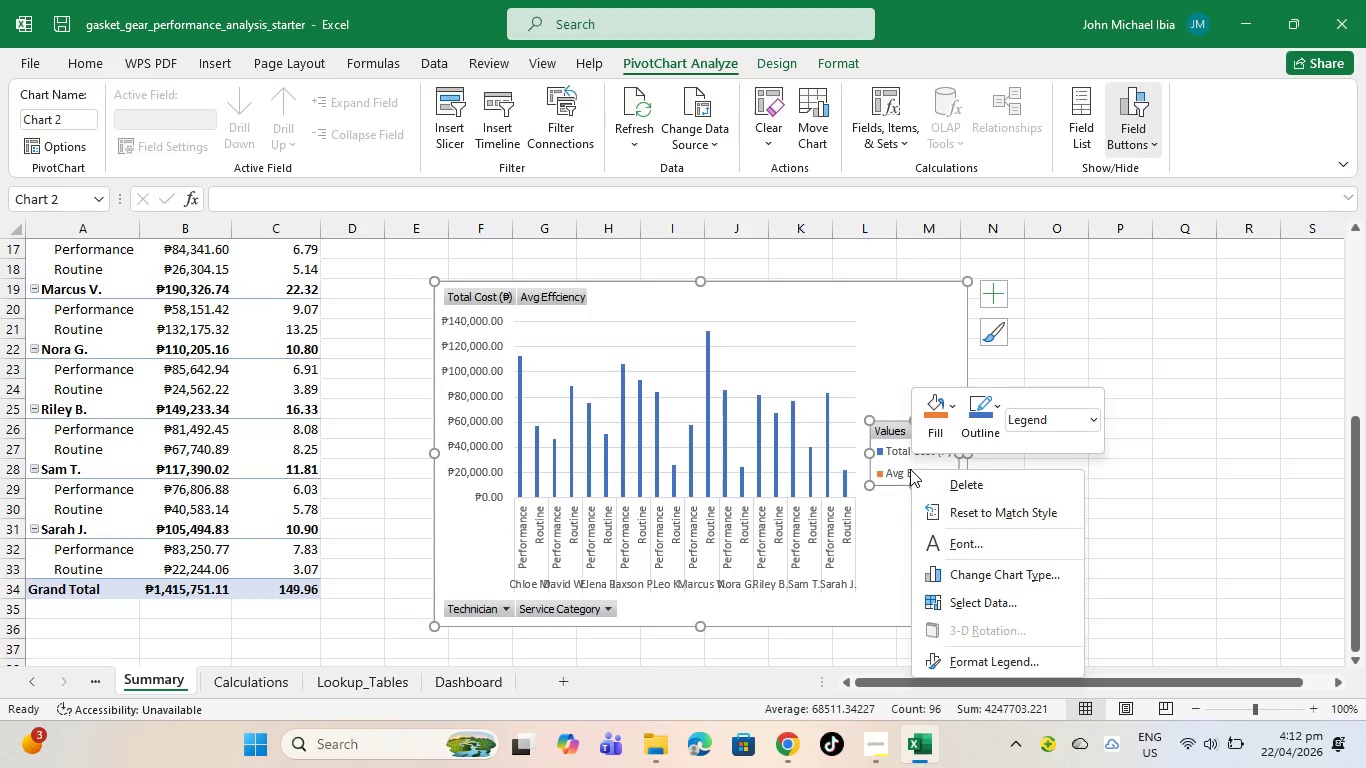 
double_click([910, 469])
 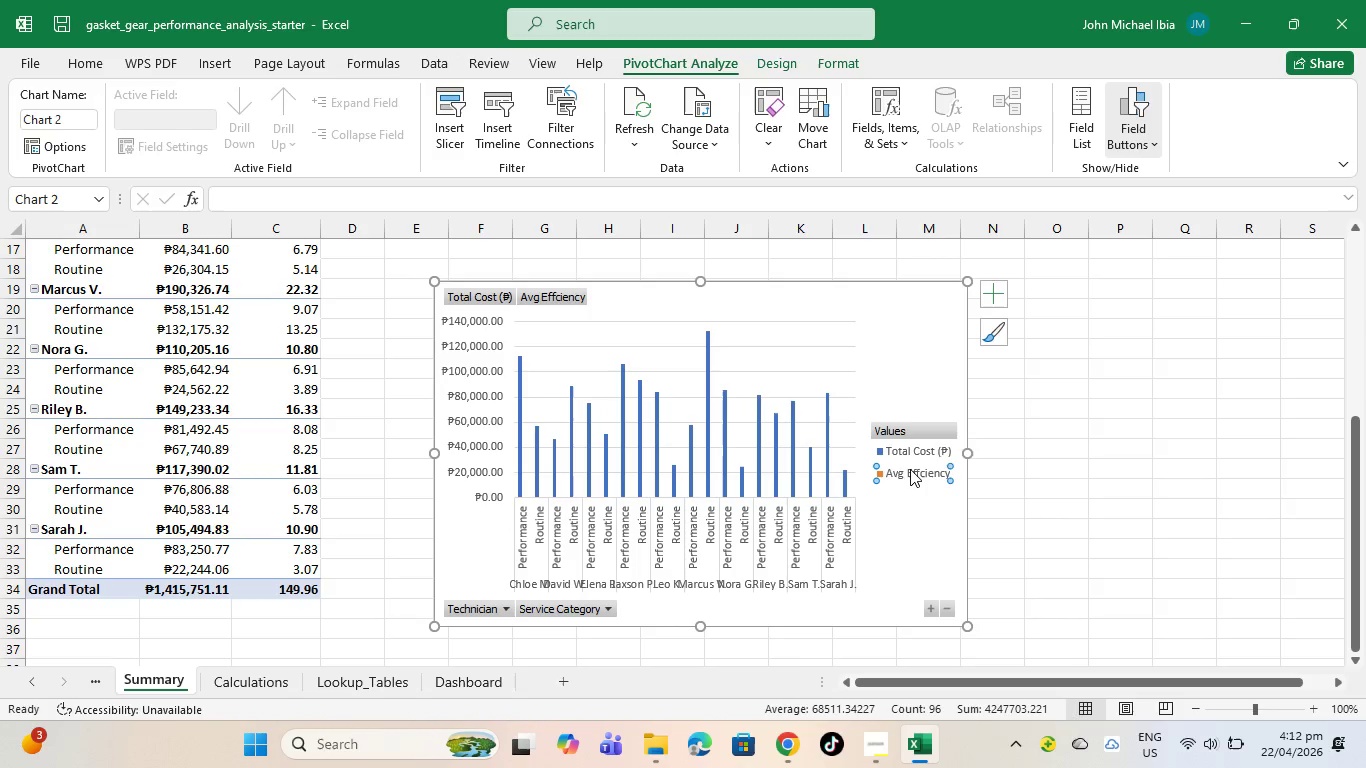 
double_click([910, 469])
 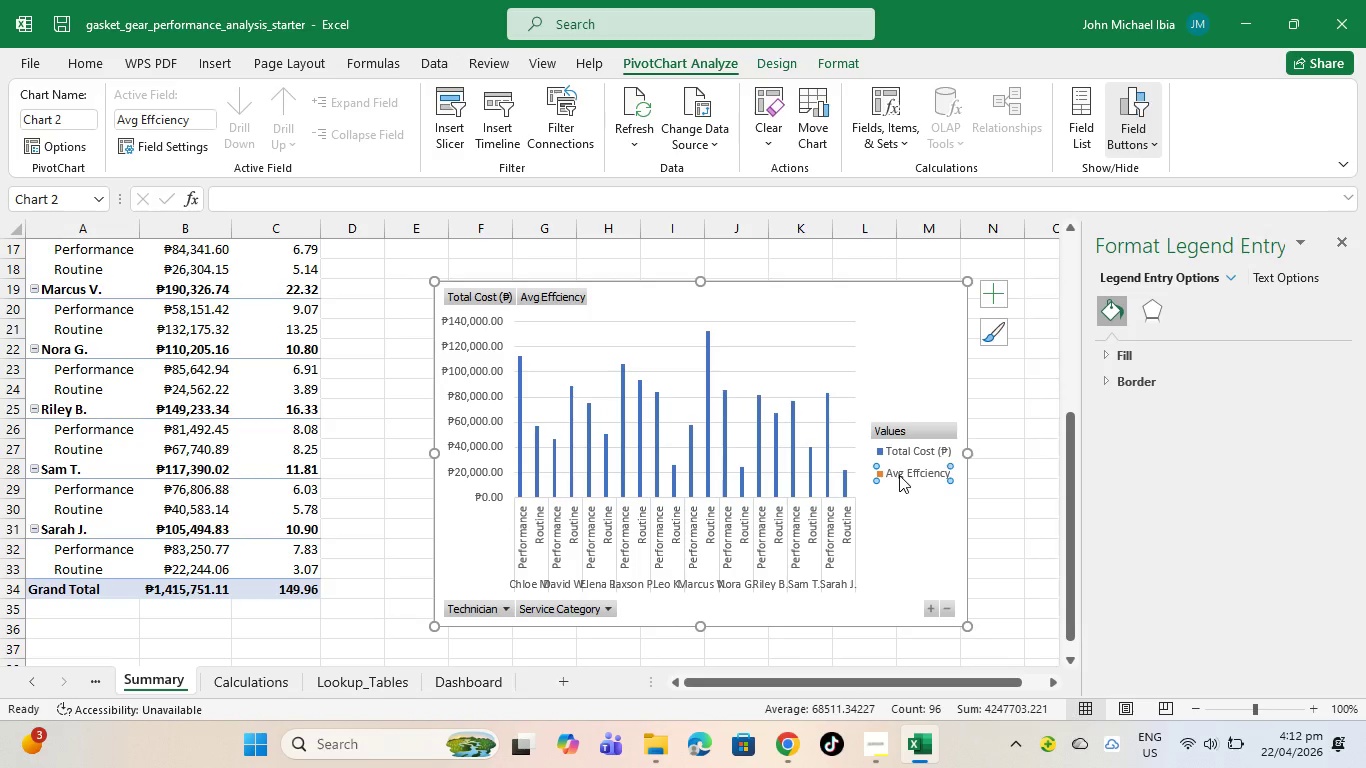 
key(Delete)
 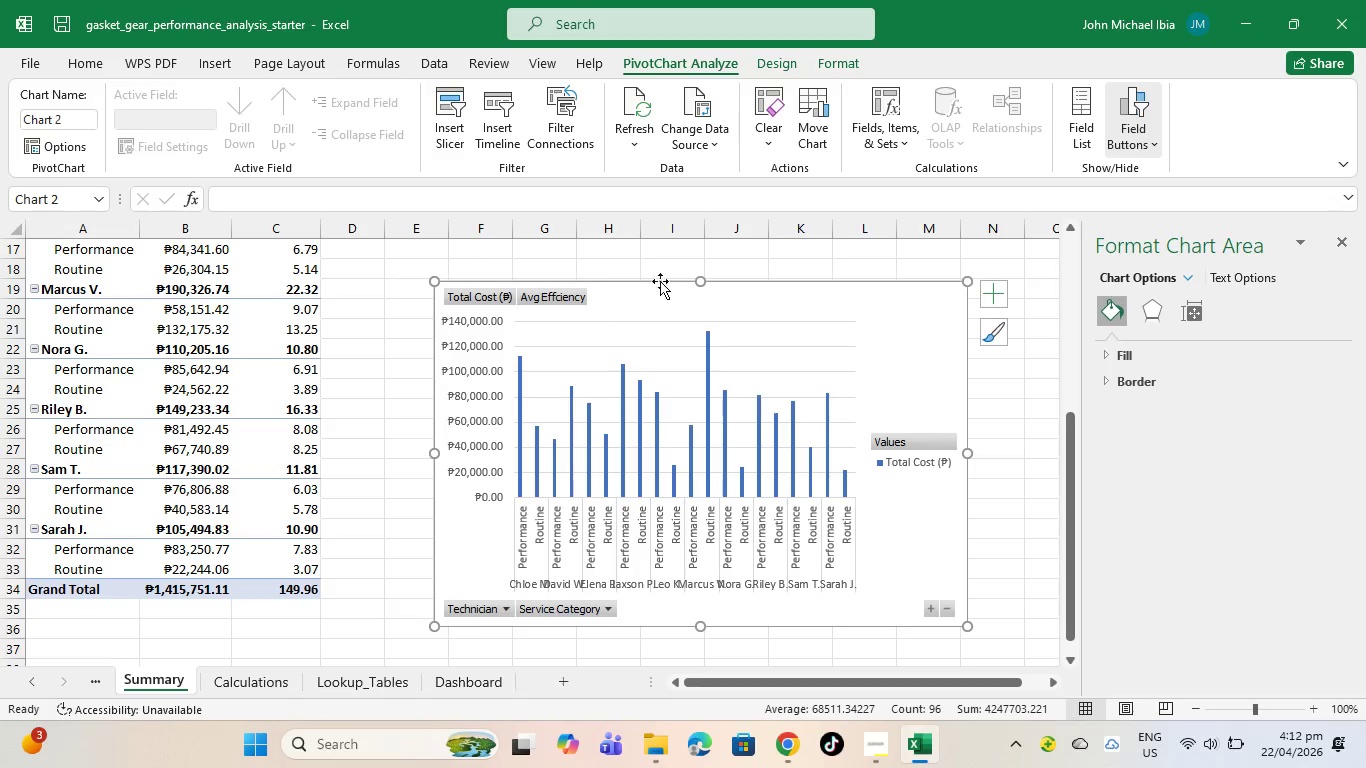 
double_click([695, 303])
 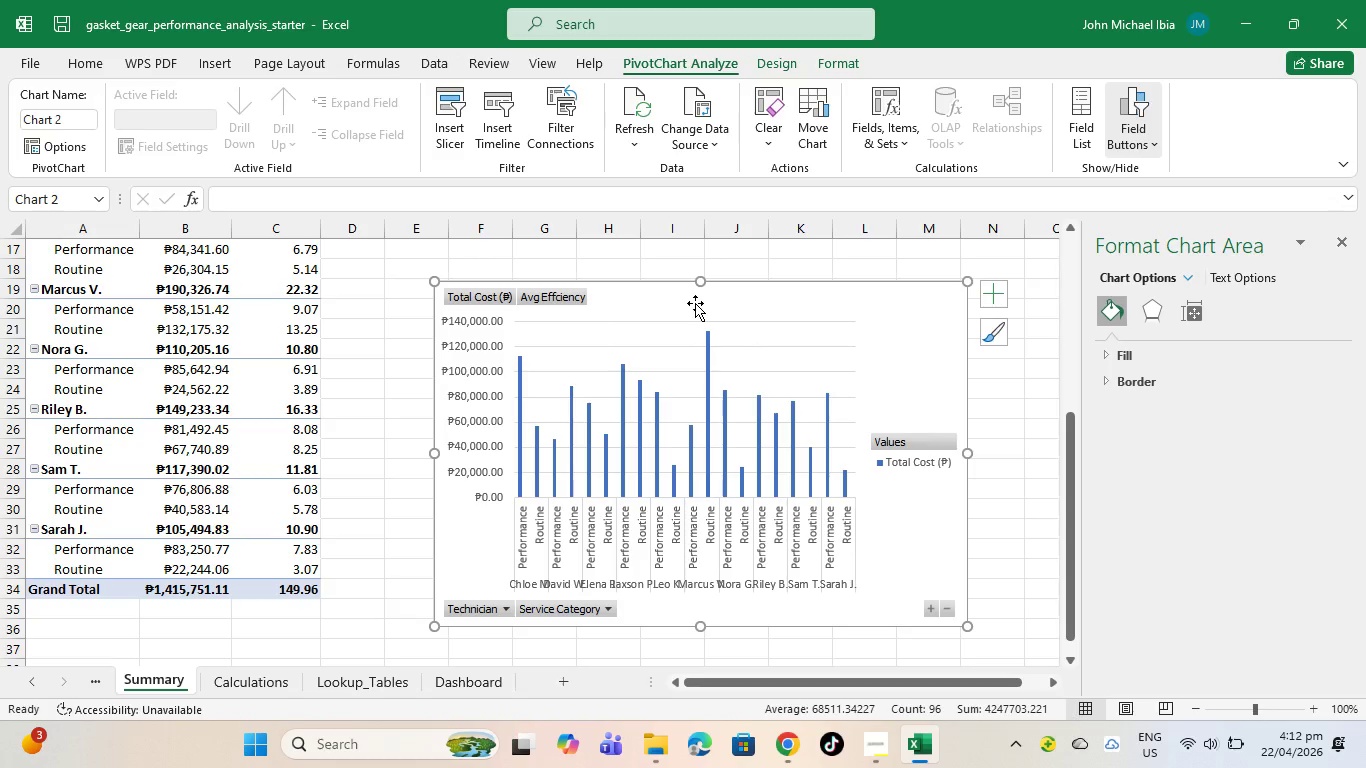 
triple_click([695, 303])
 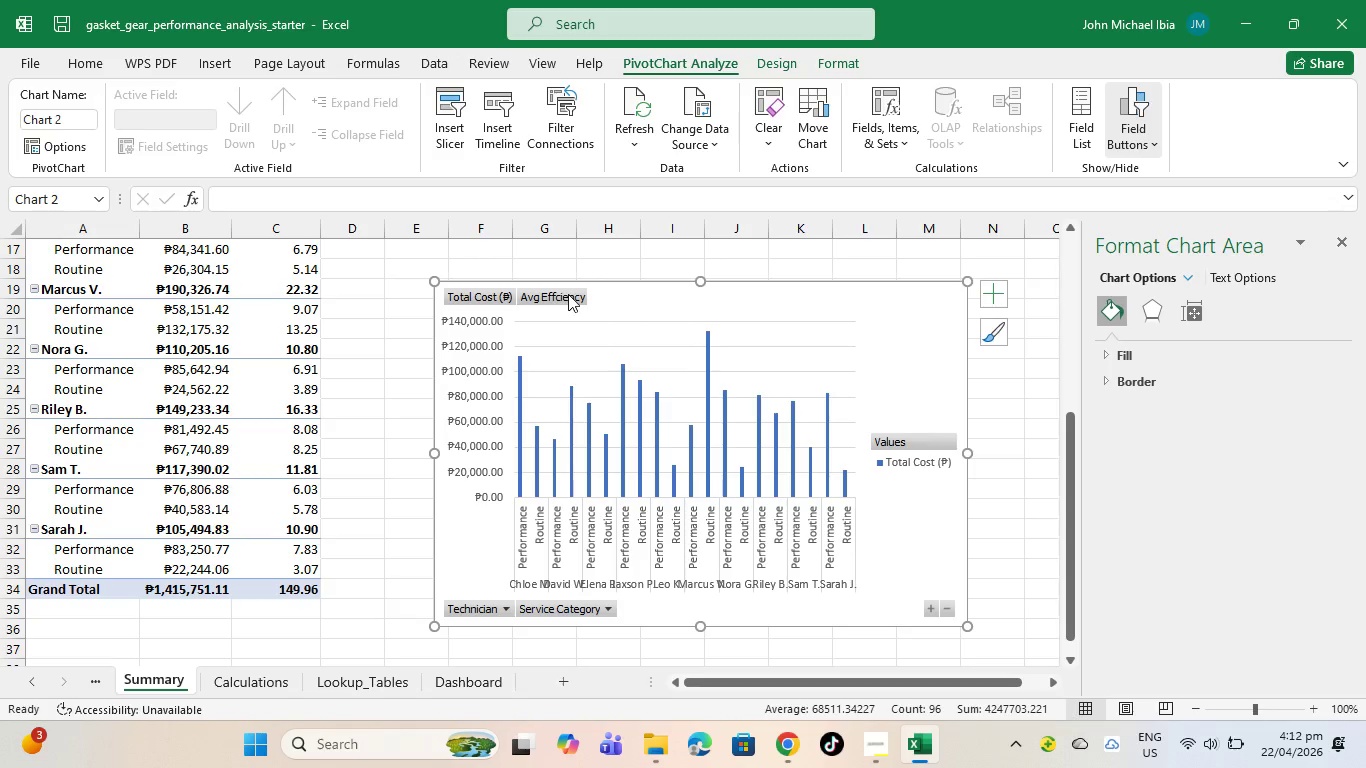 
left_click([566, 294])
 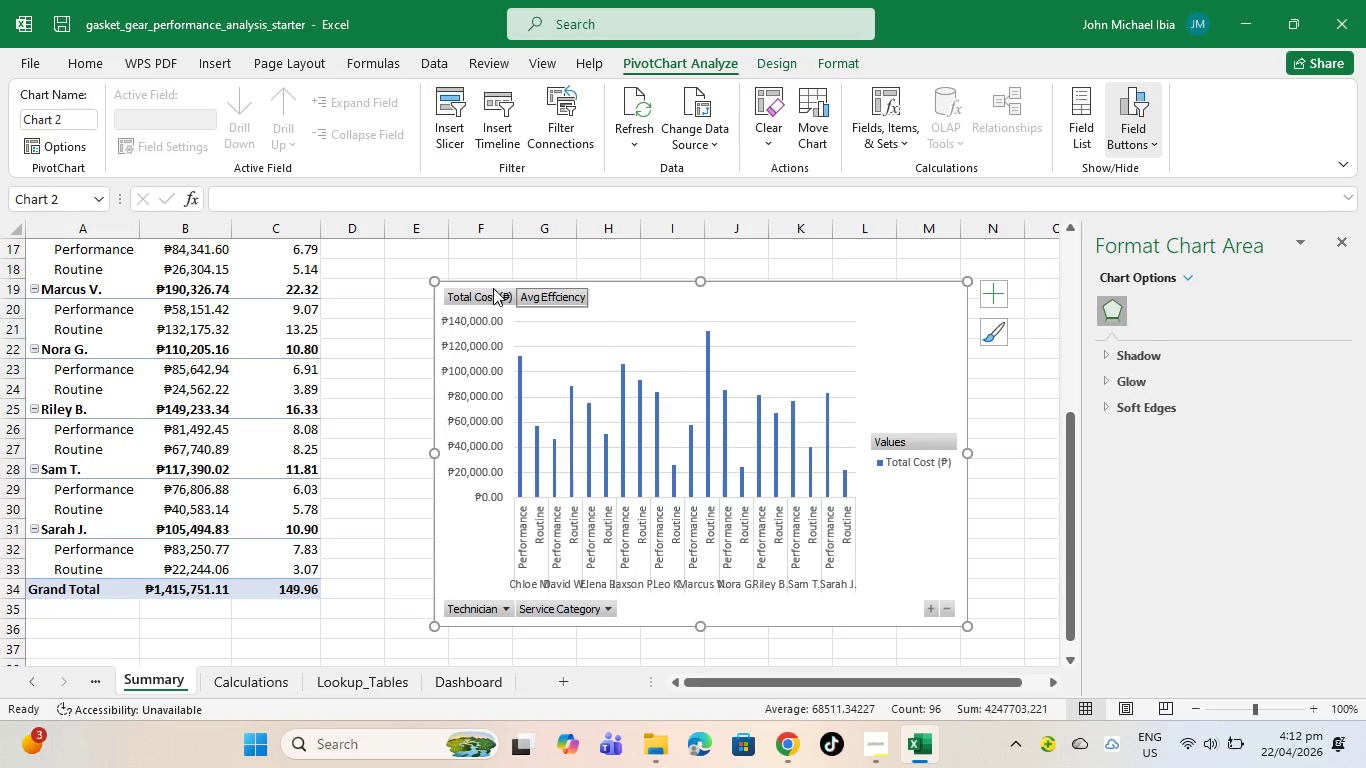 
left_click([493, 288])
 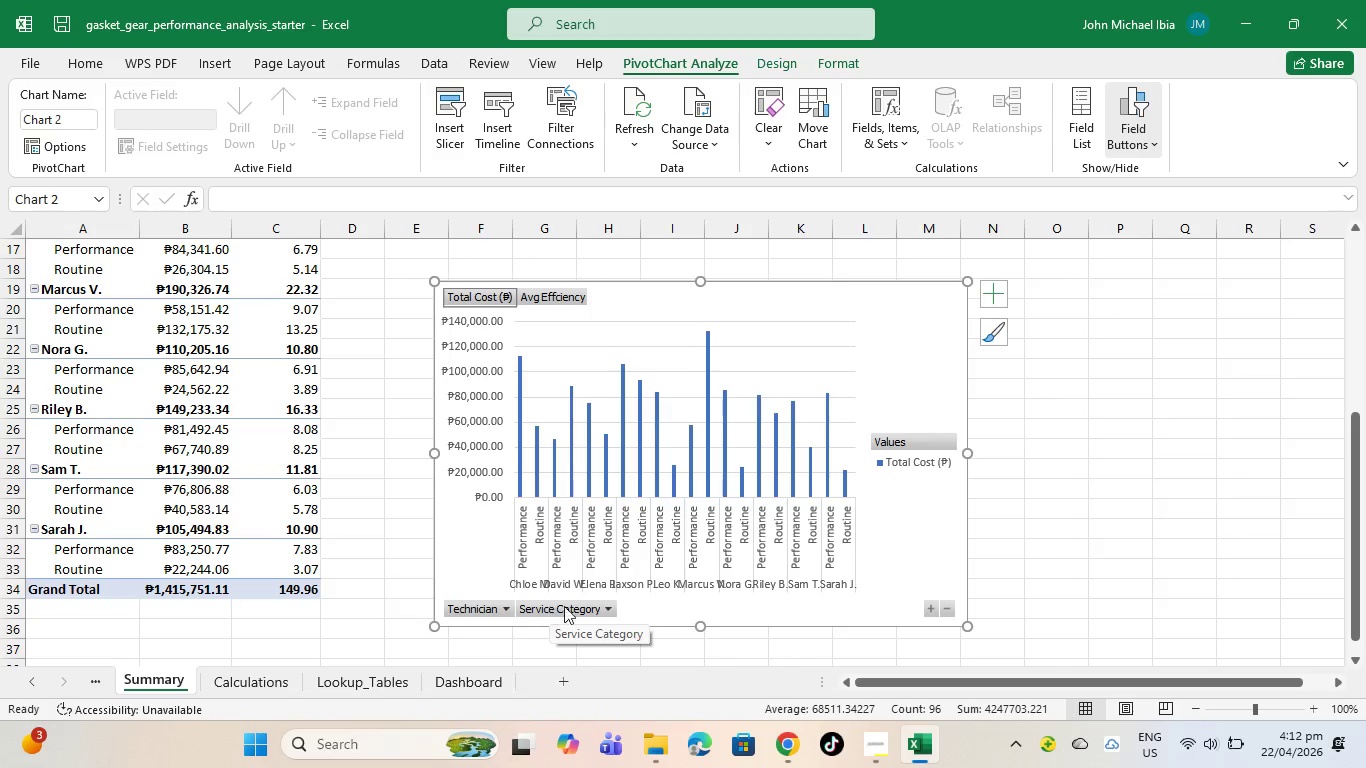 
wait(6.38)
 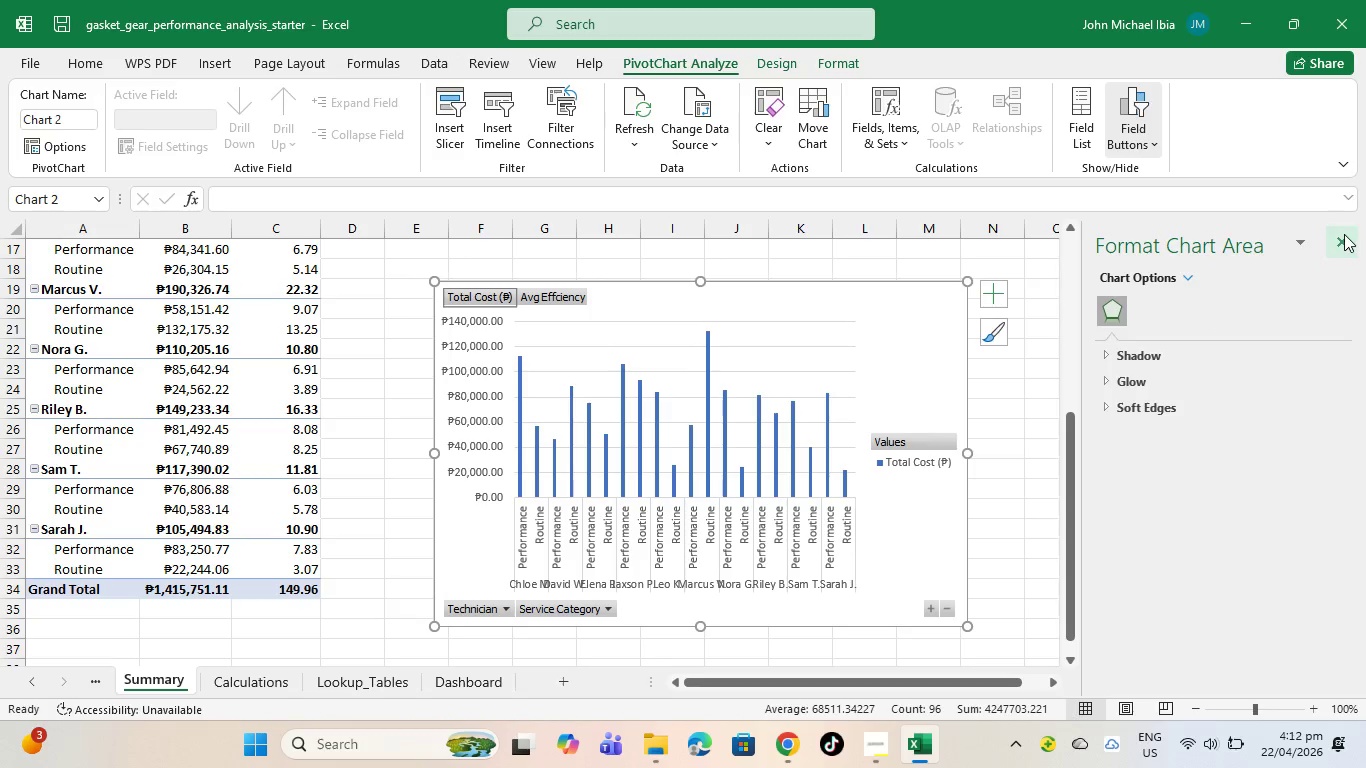 
right_click([568, 609])
 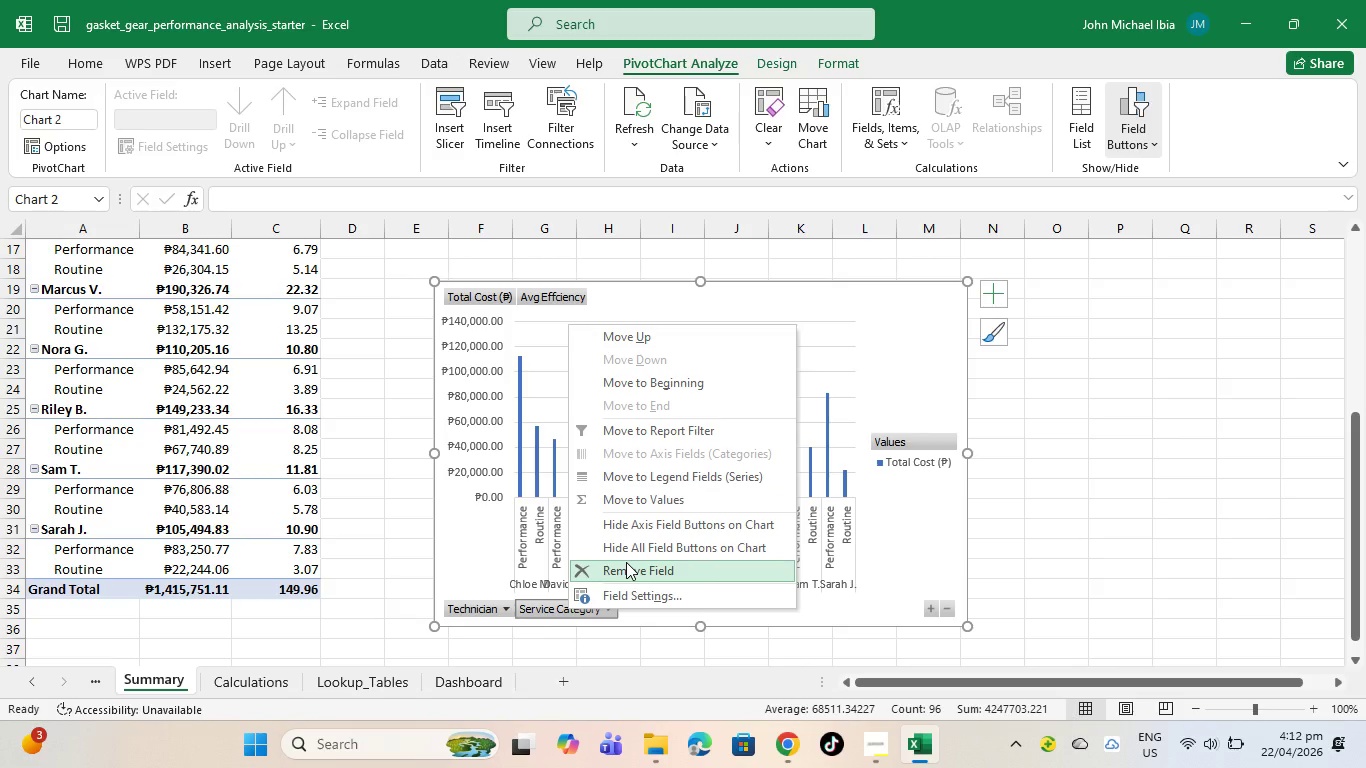 
left_click([626, 590])
 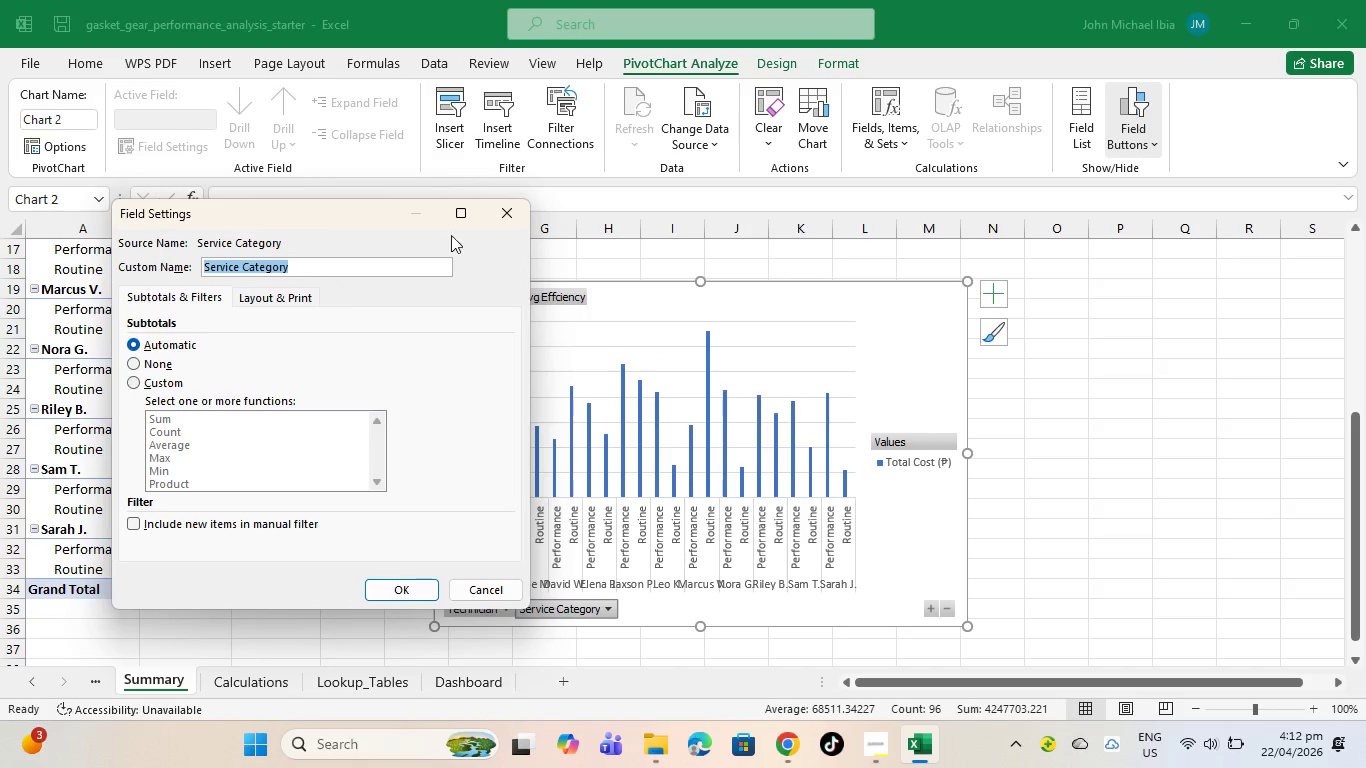 
left_click([526, 219])
 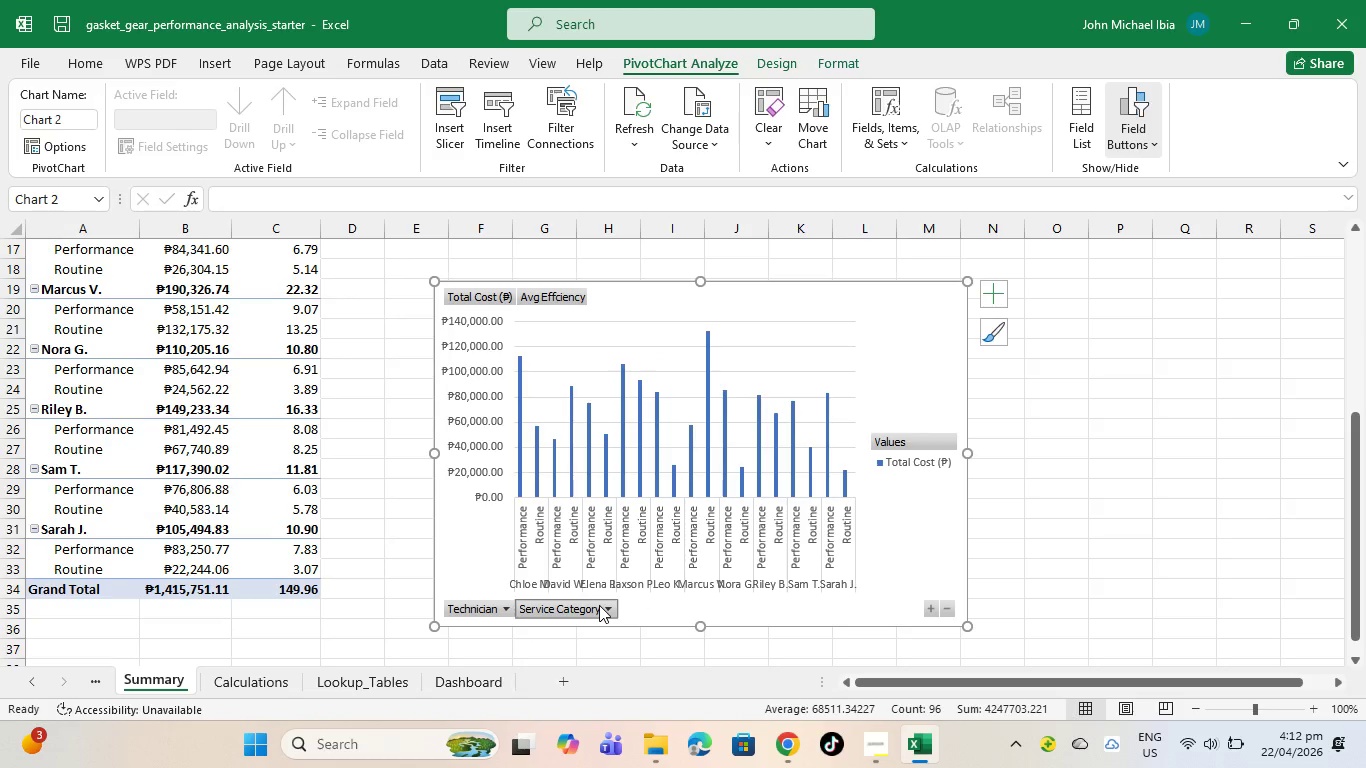 
right_click([599, 605])
 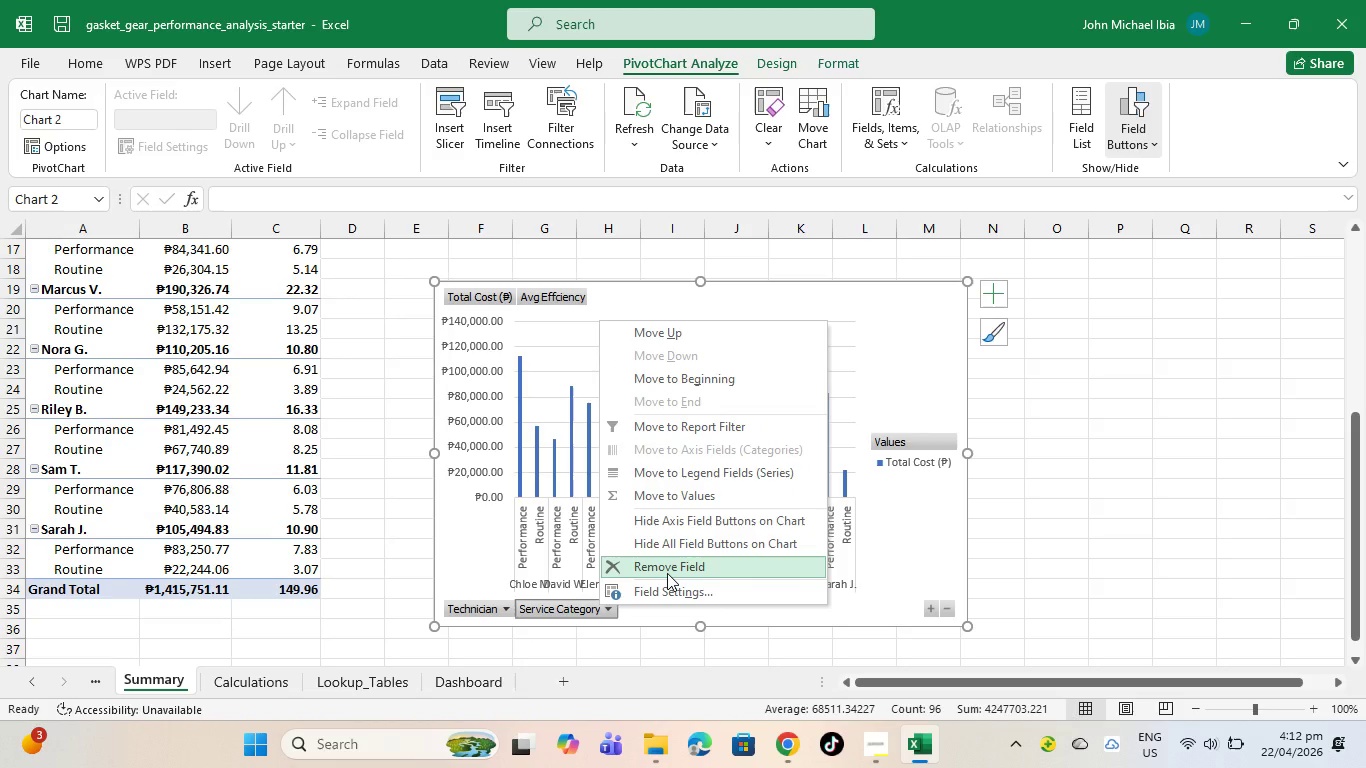 
left_click([667, 573])
 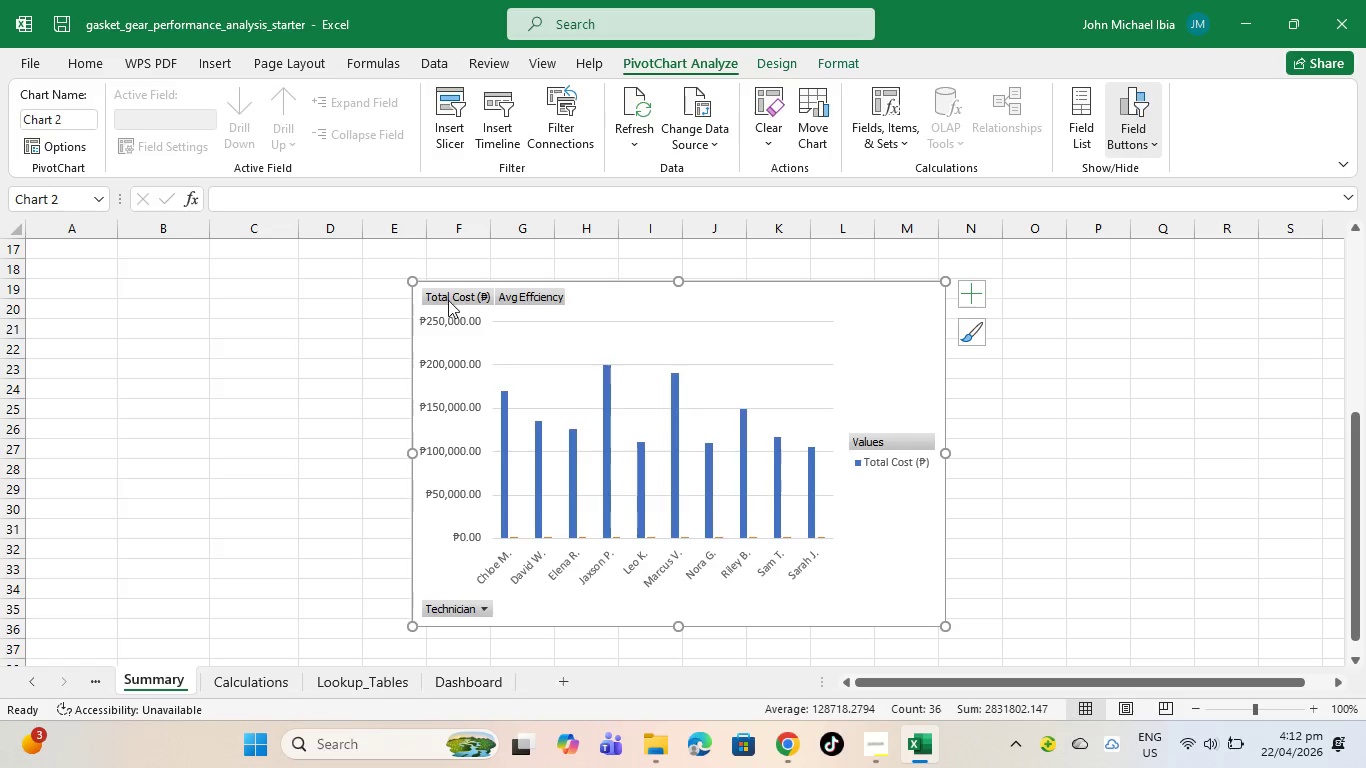 
left_click([469, 288])
 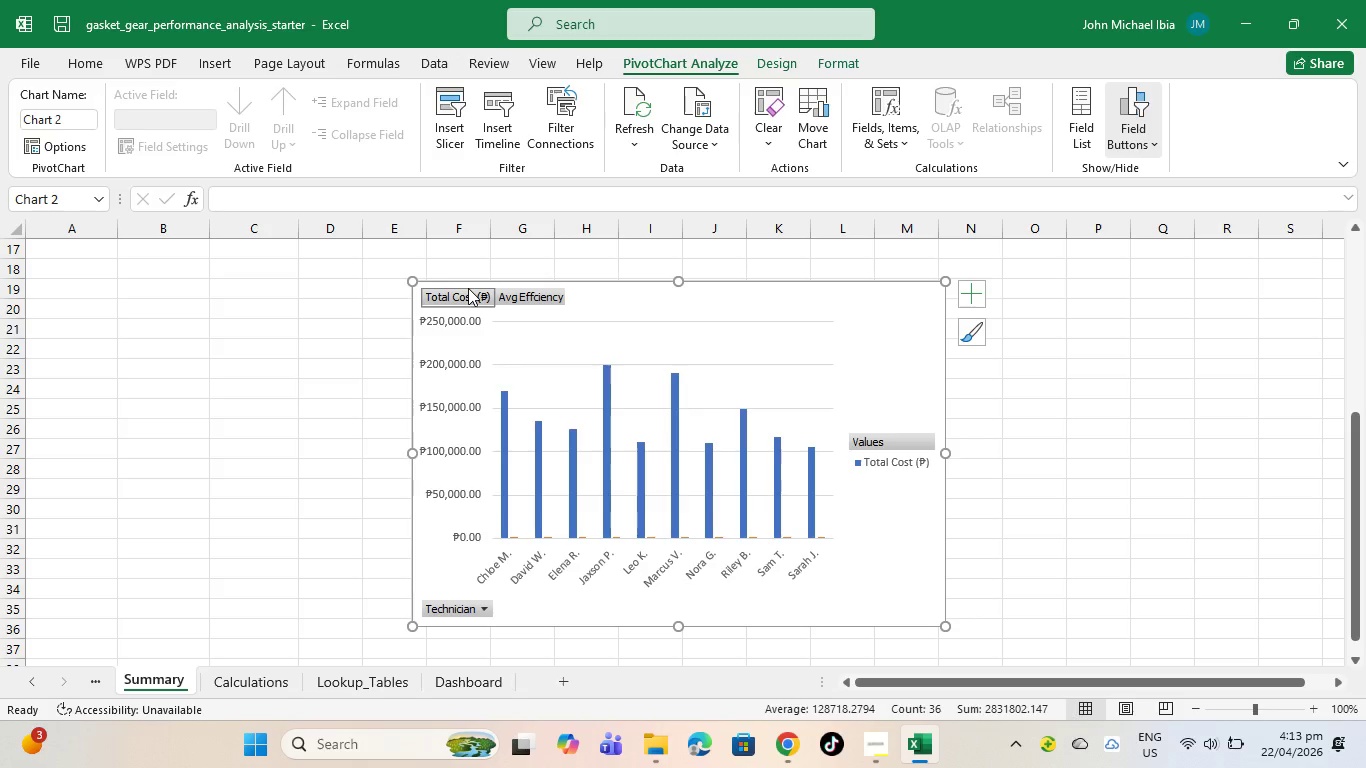 
wait(28.64)
 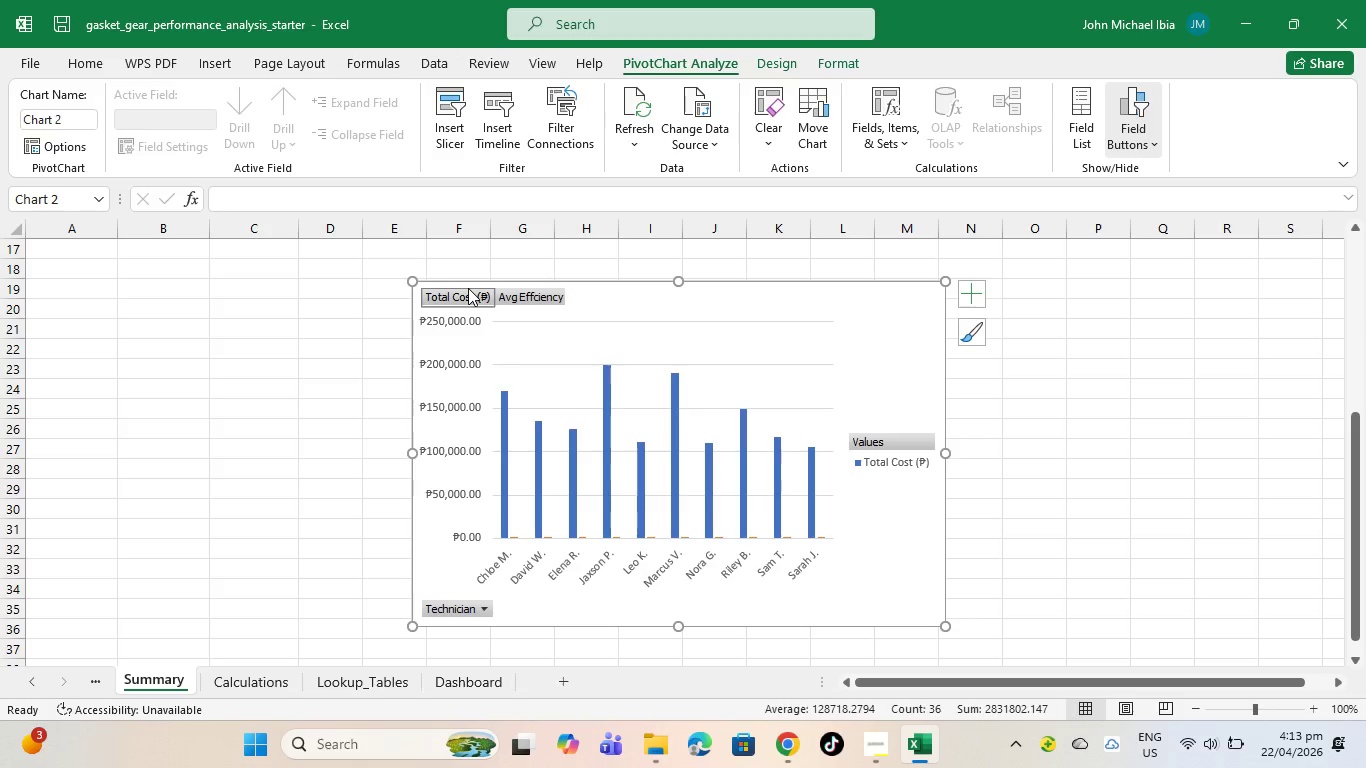 
right_click([483, 294])
 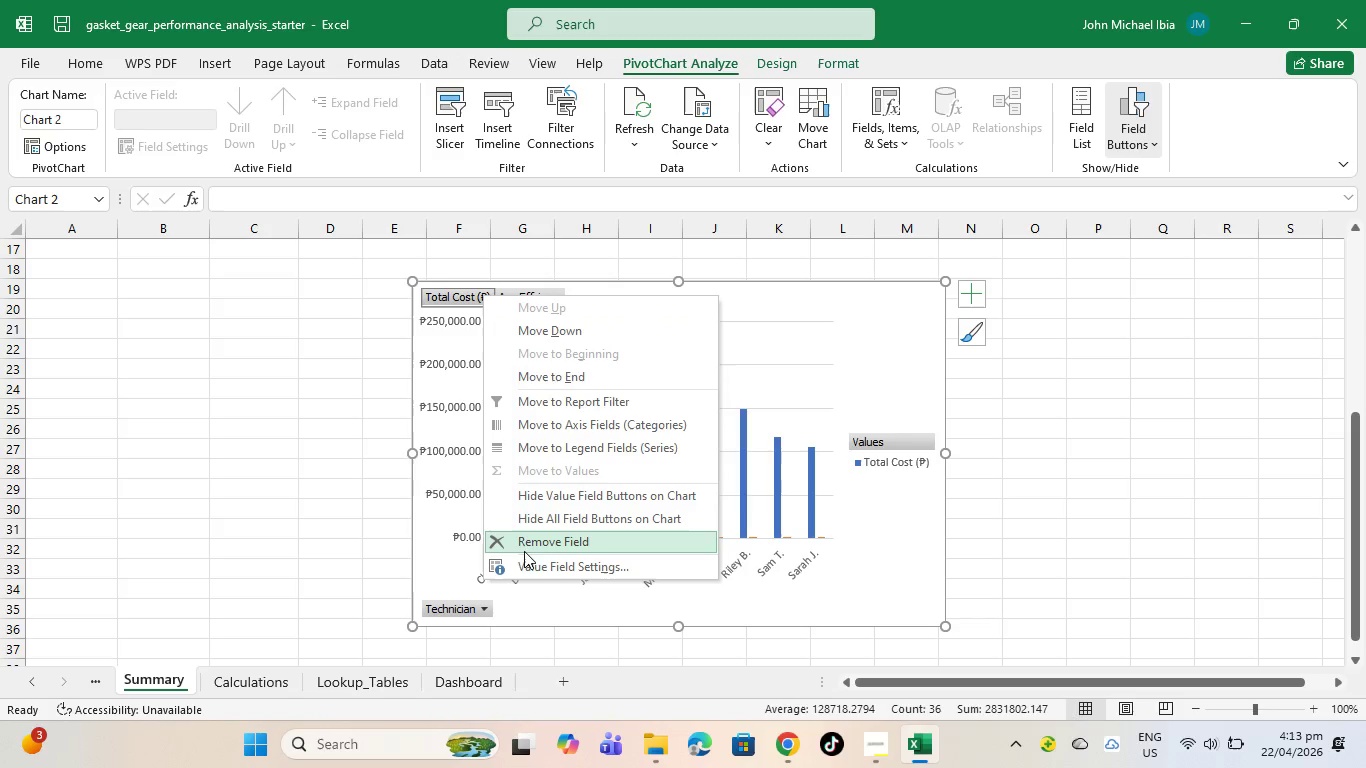 
left_click([550, 538])
 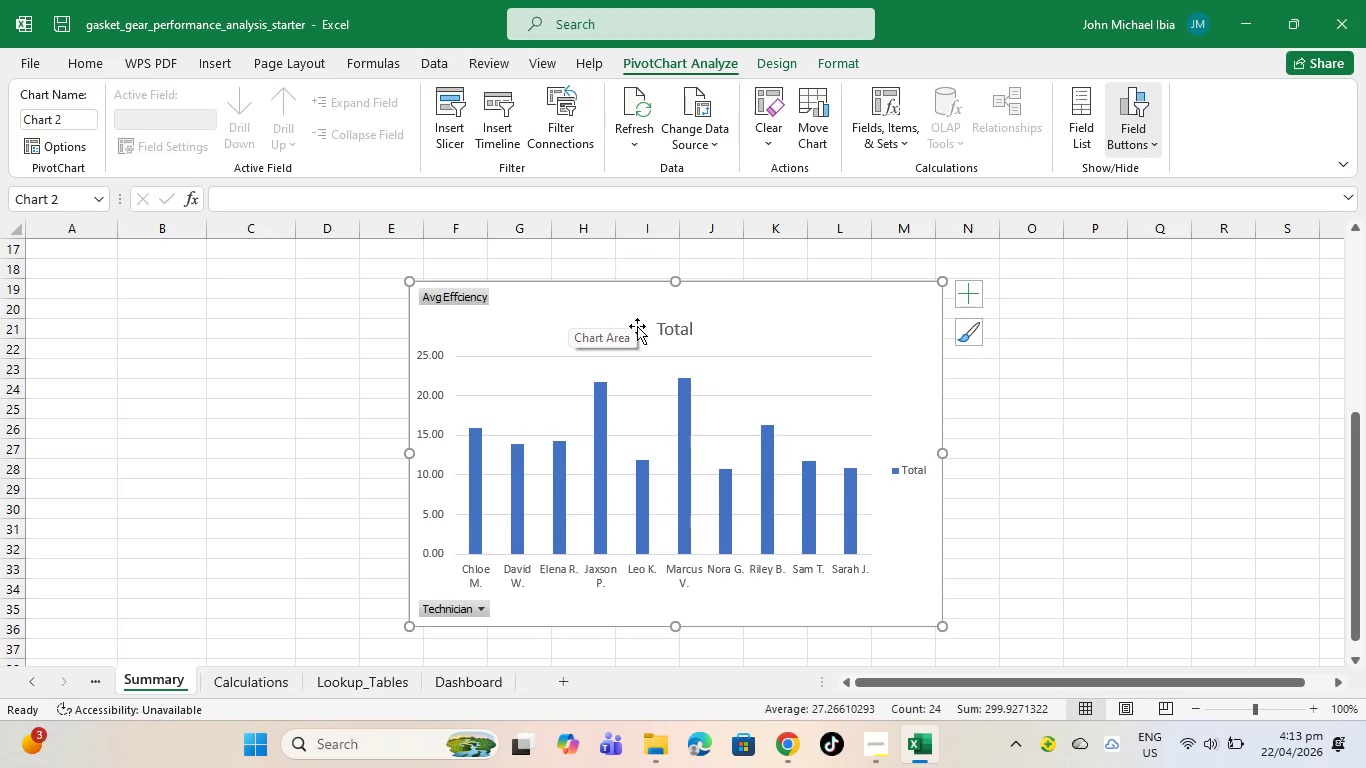 
wait(5.08)
 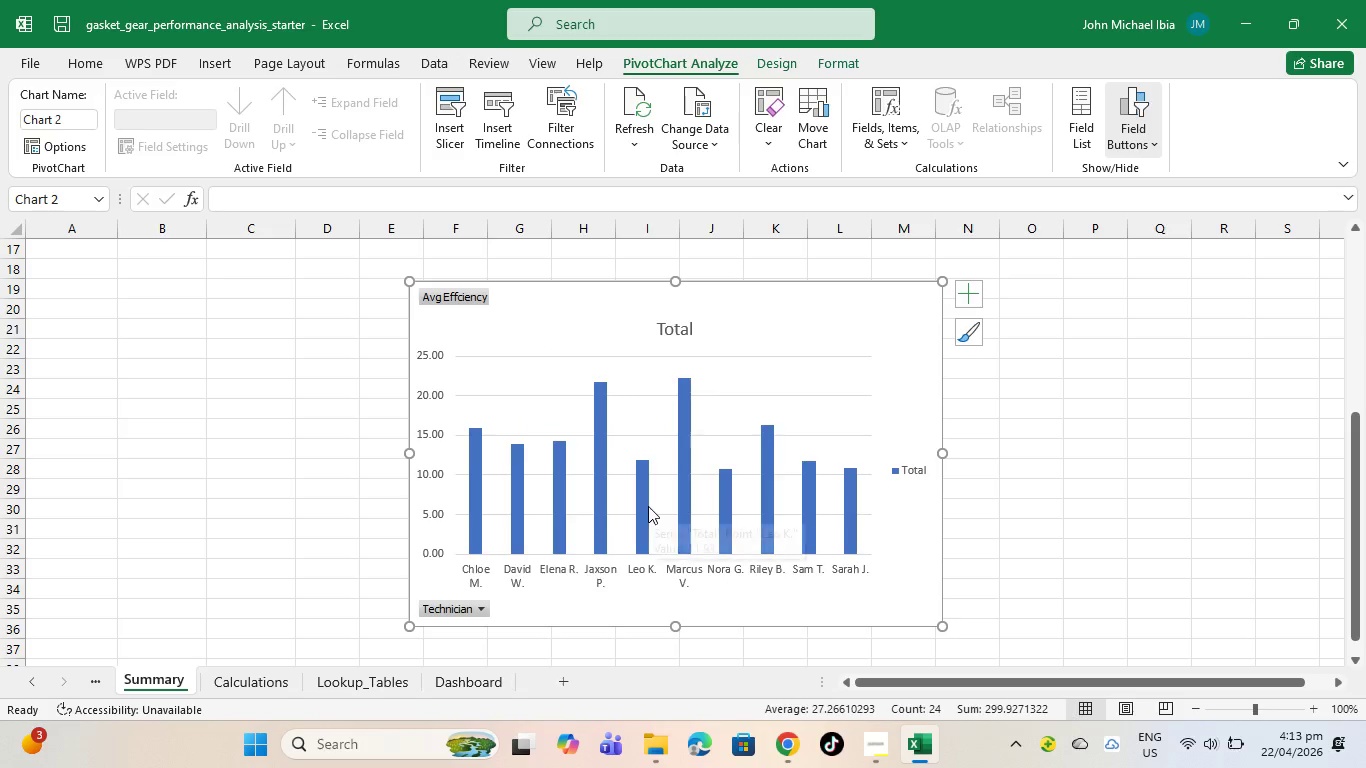 
double_click([684, 341])
 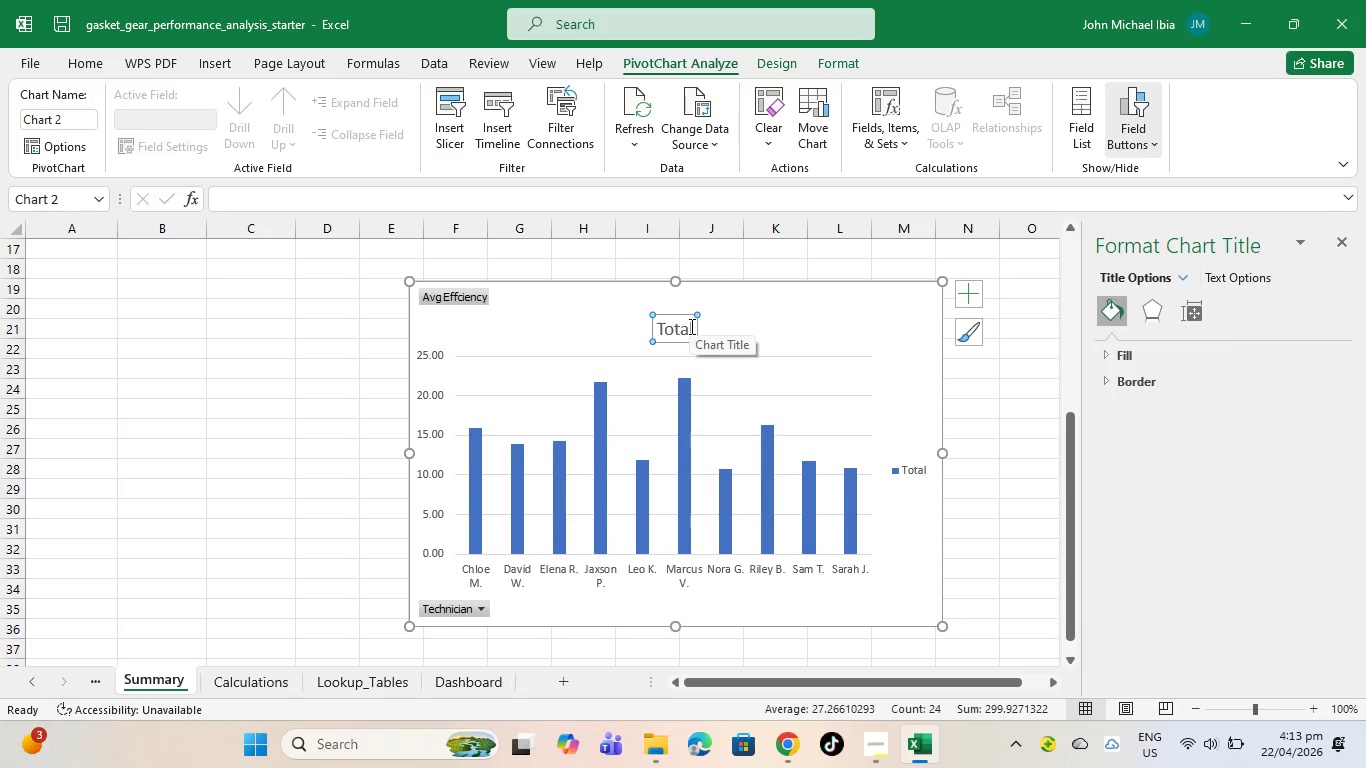 
key(Backspace)
 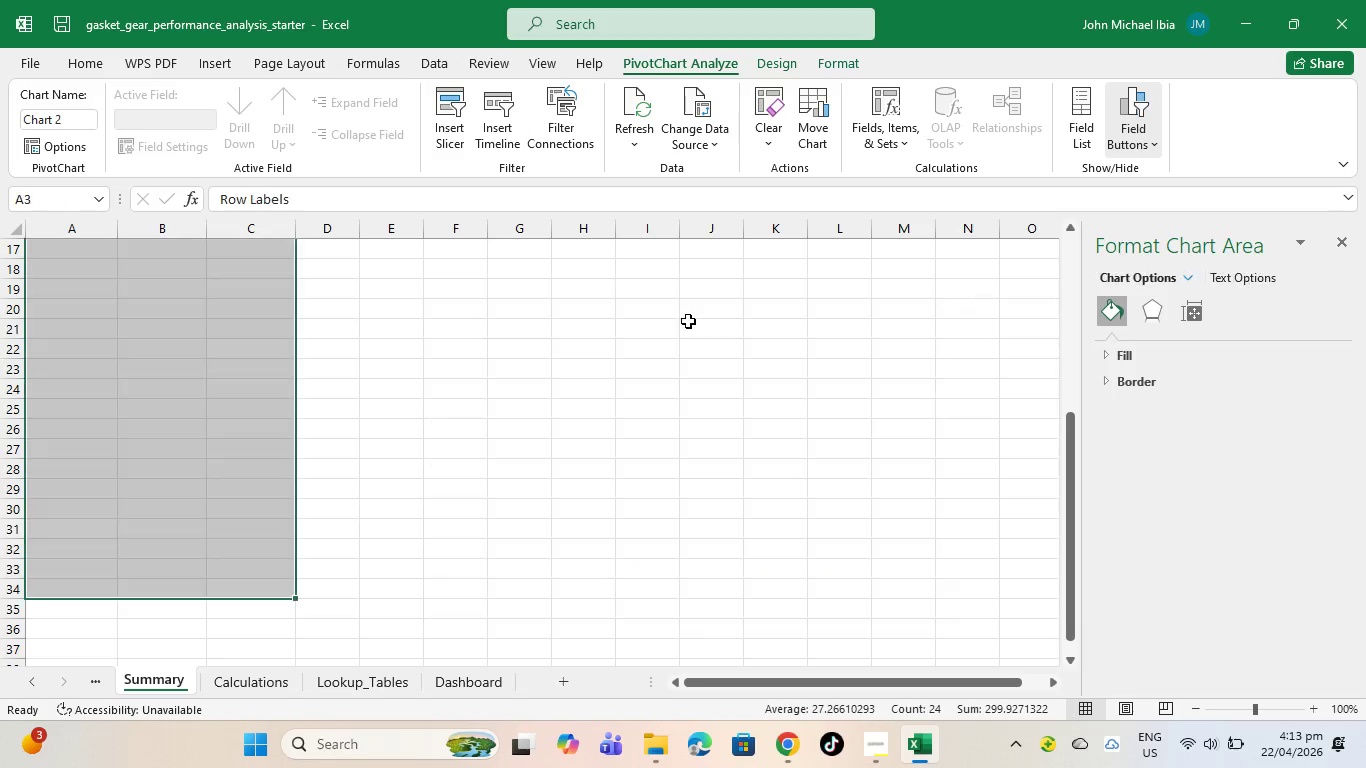 
key(Backspace)
 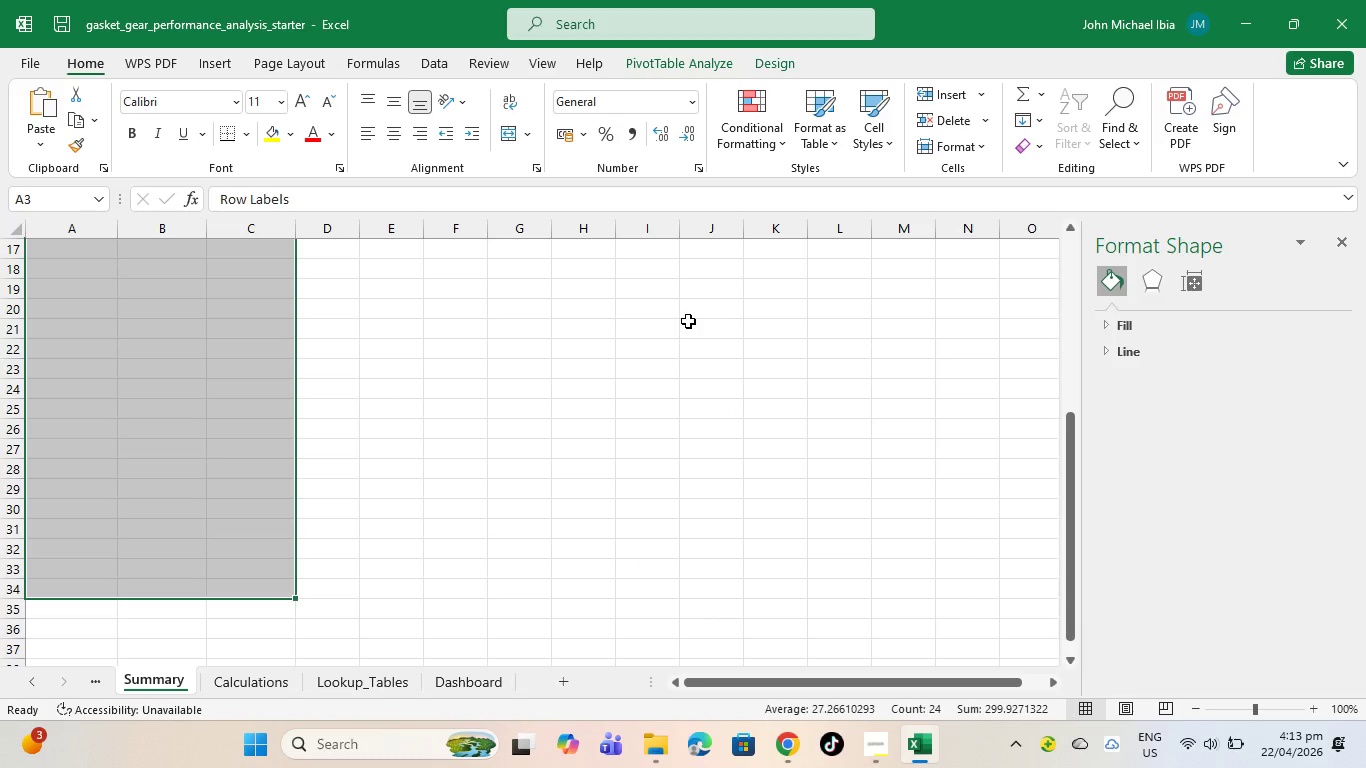 
key(Control+Z)
 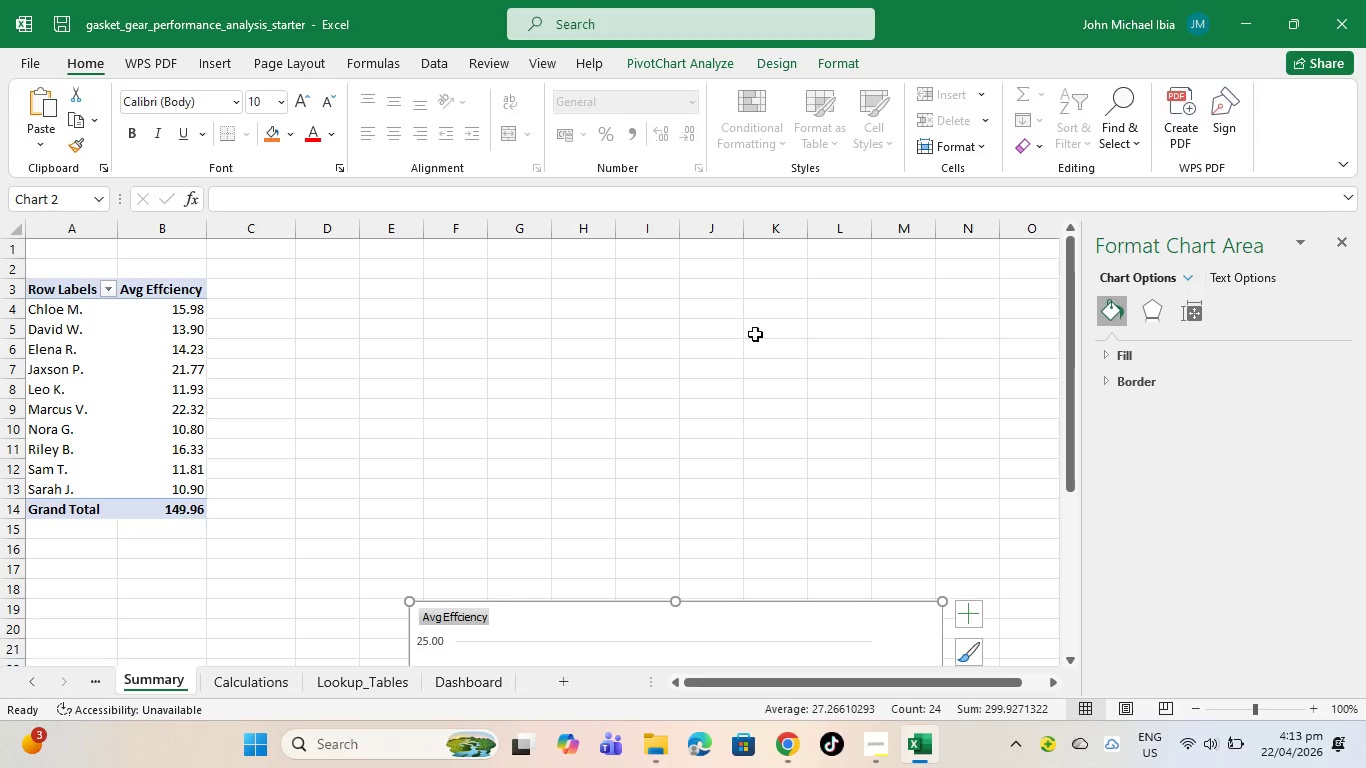 
scroll: coordinate [768, 575], scroll_direction: down, amount: 5.0
 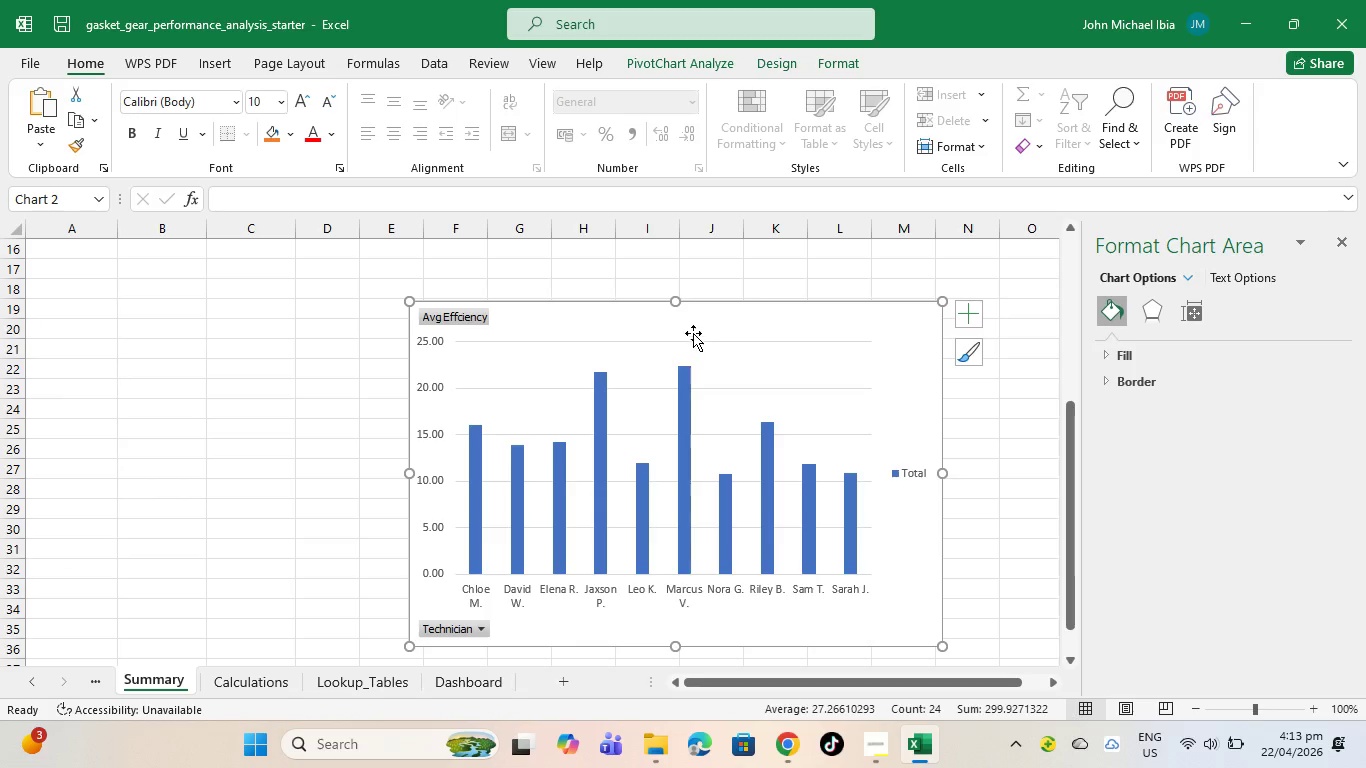 
left_click([696, 326])
 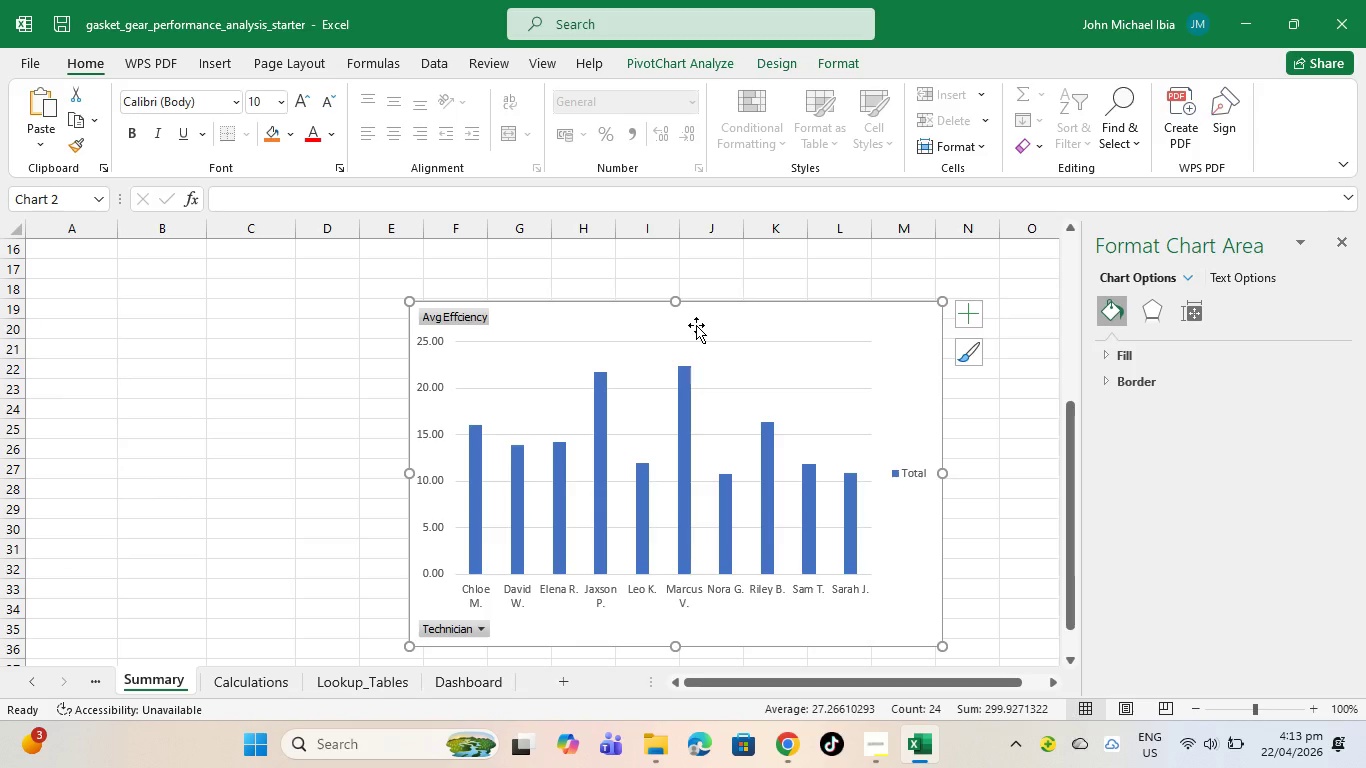 
key(Control+Z)
 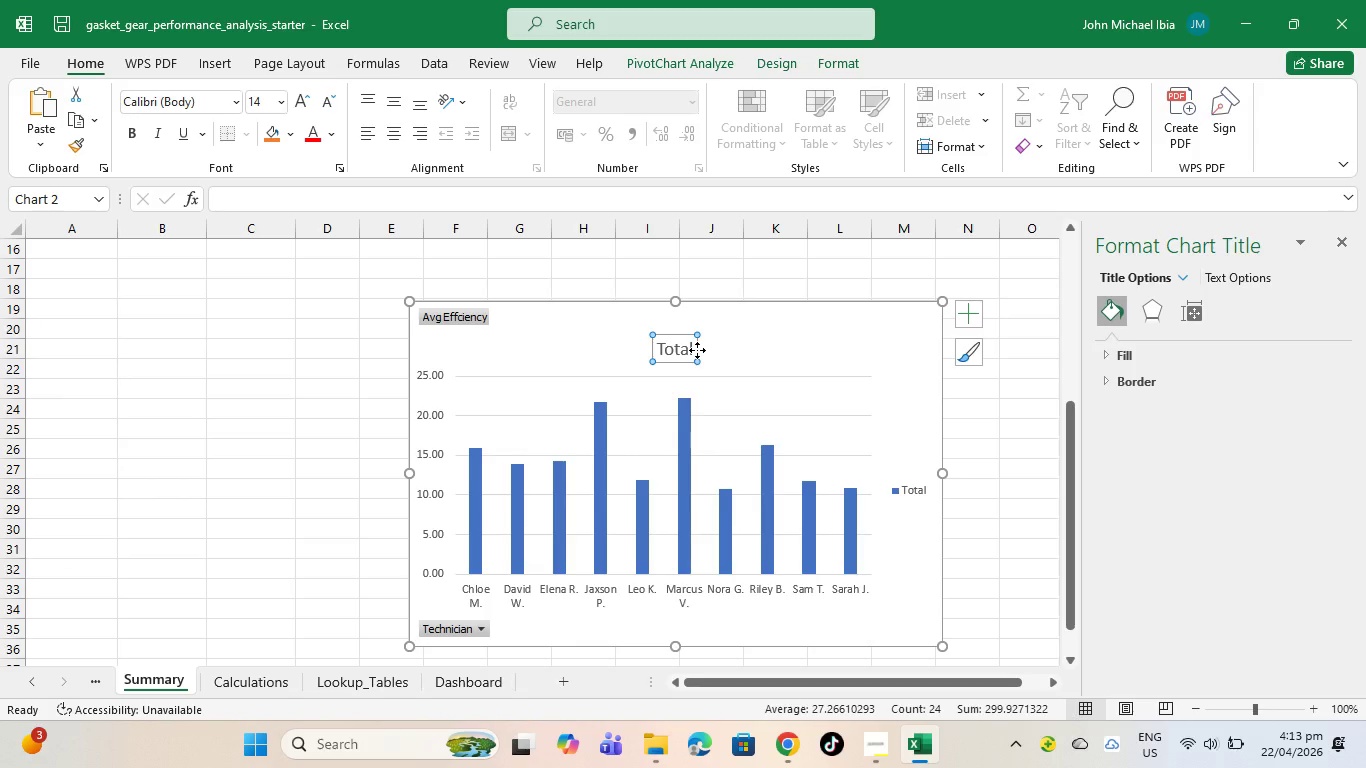 
double_click([697, 350])
 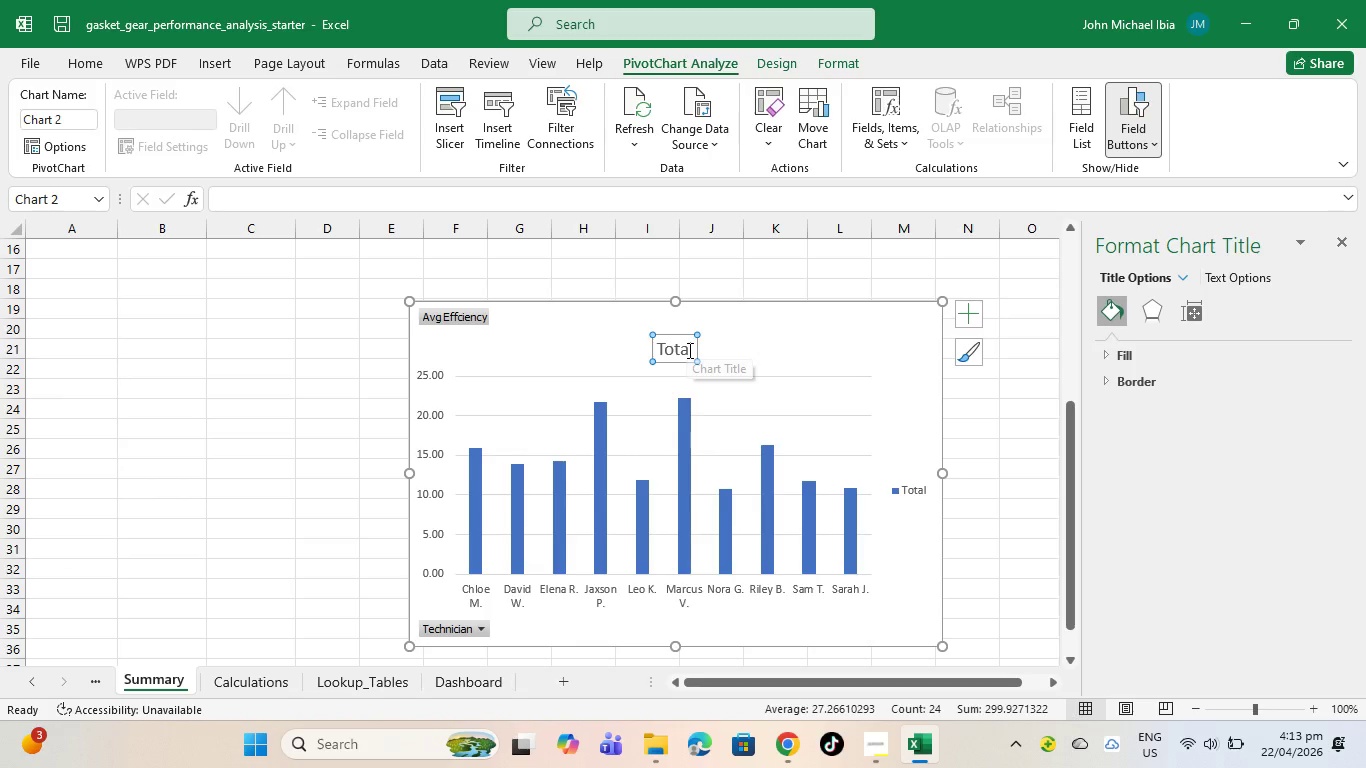 
left_click([691, 348])
 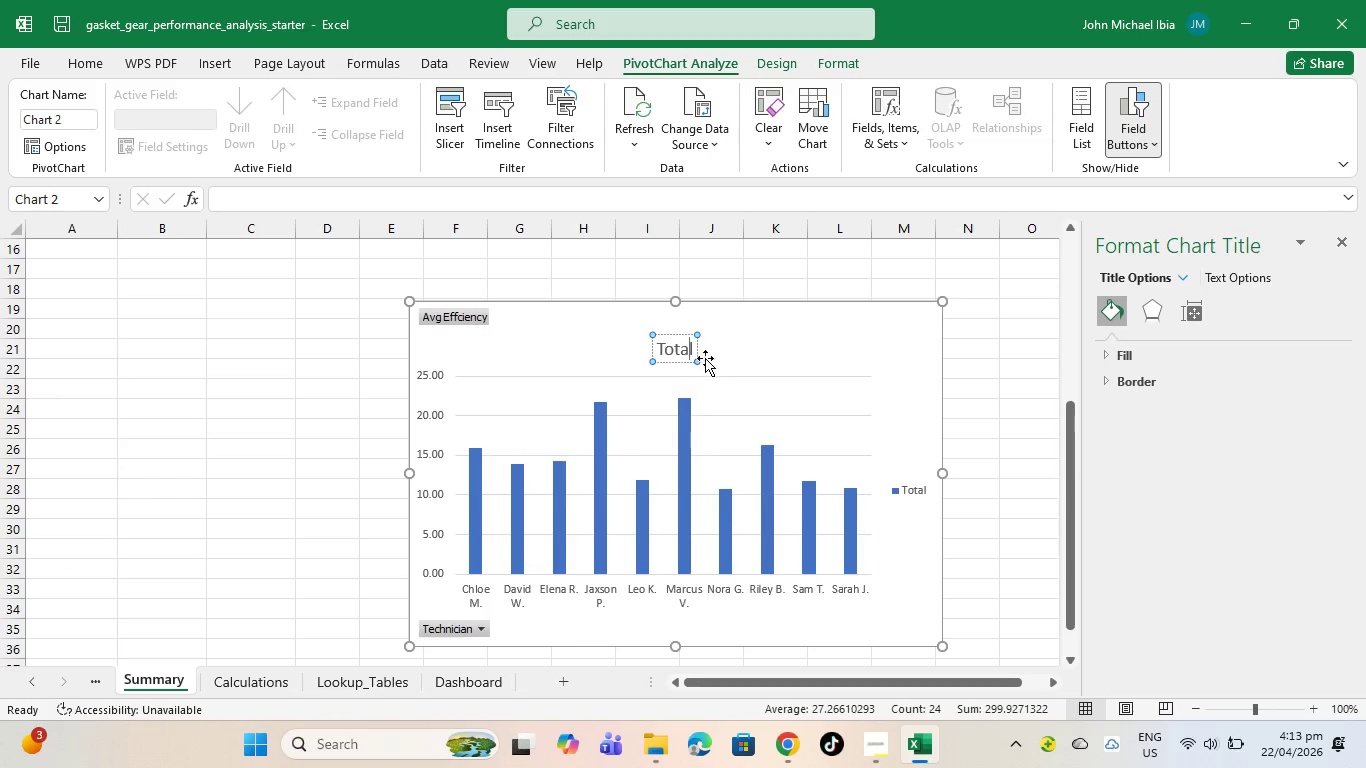 
left_click([694, 343])
 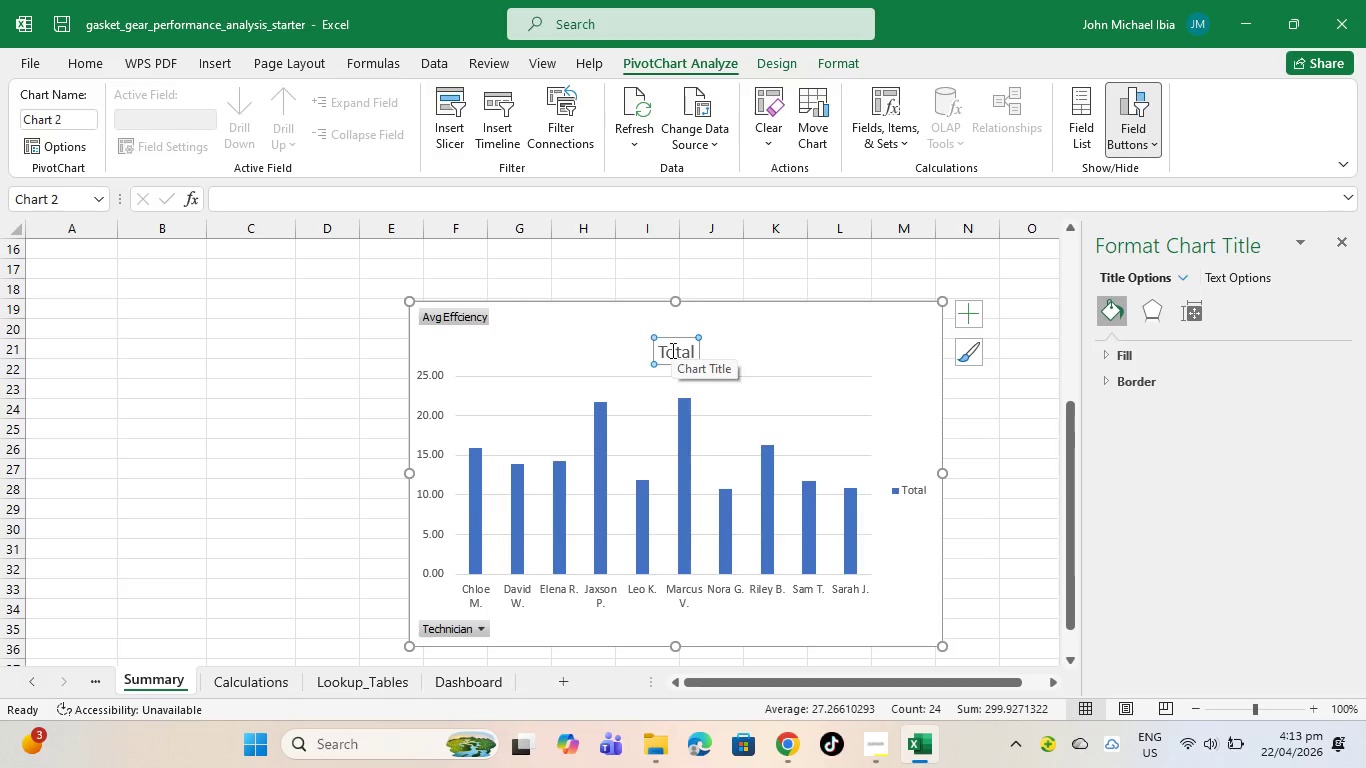 
wait(5.5)
 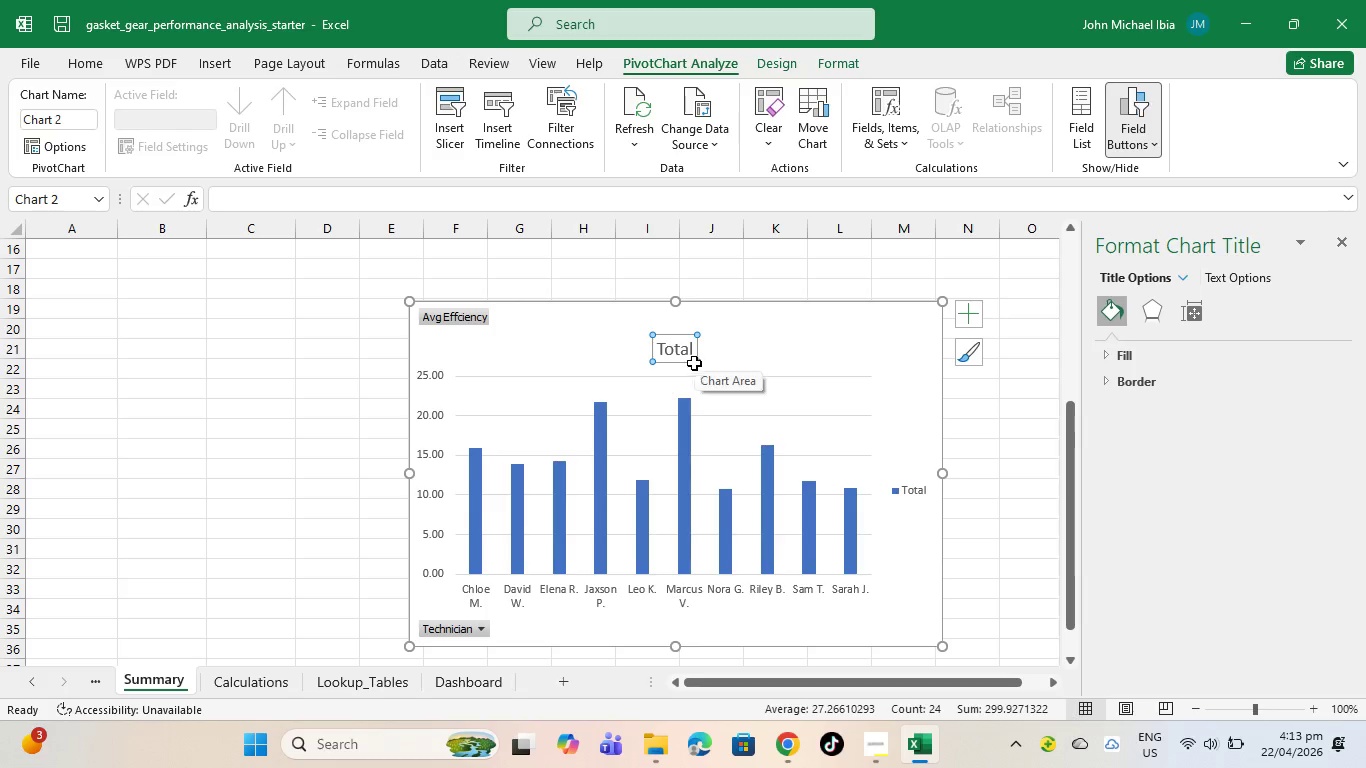 
key(Backspace)
 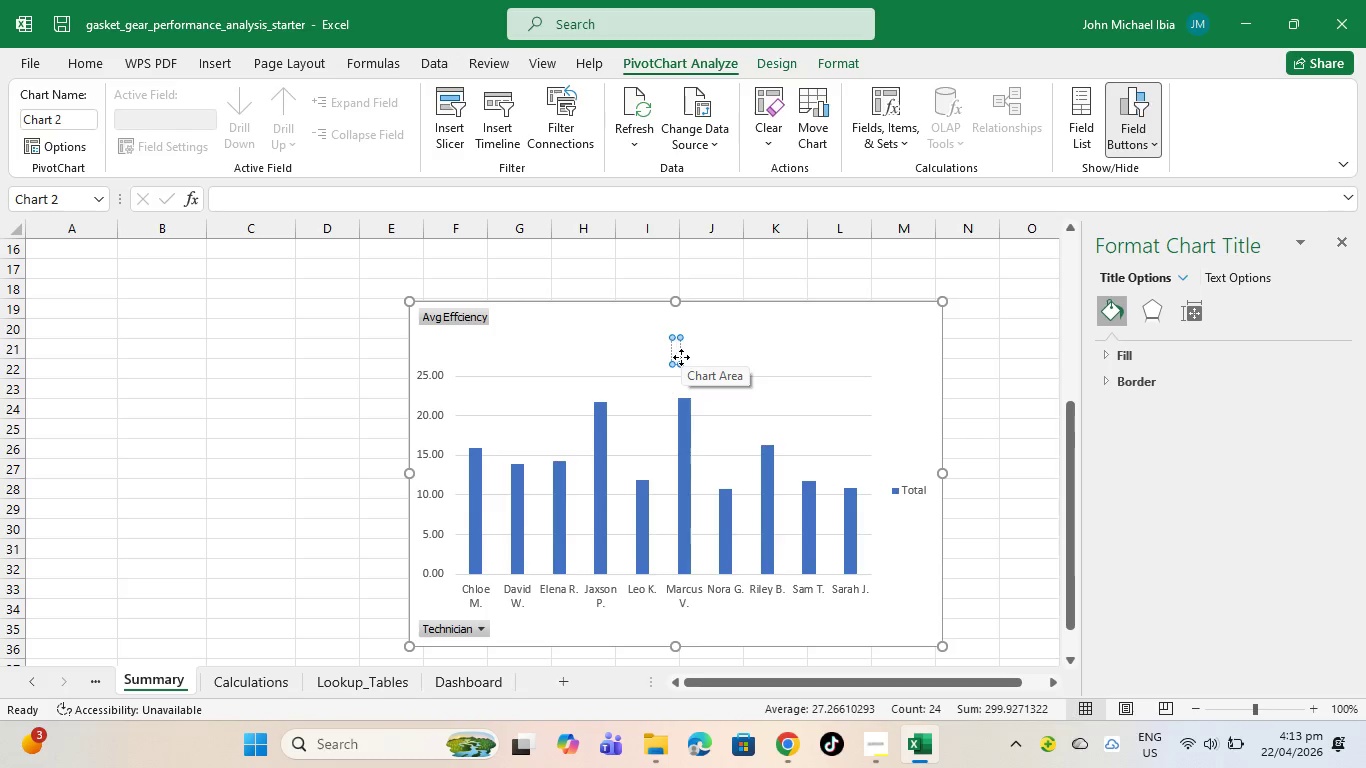 
key(CapsLock)
 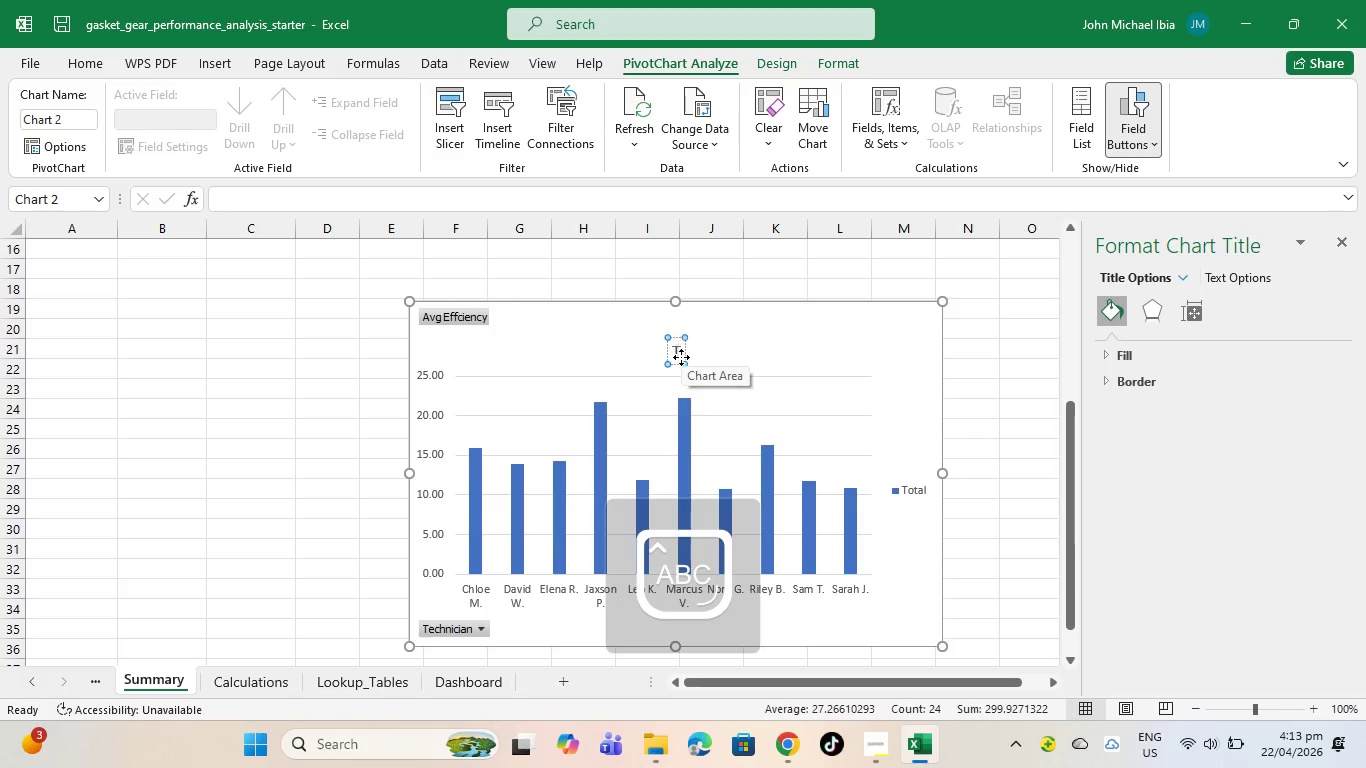 
key(T)
 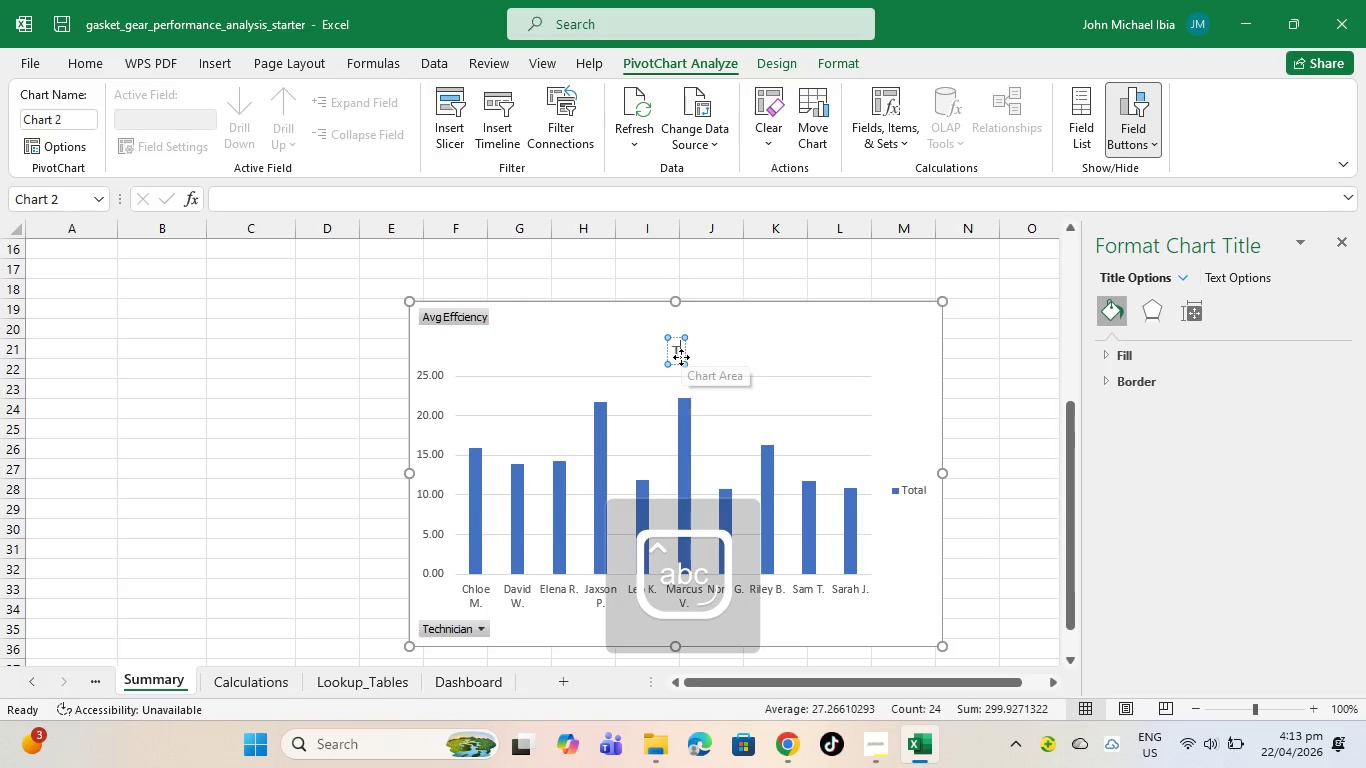 
key(CapsLock)
 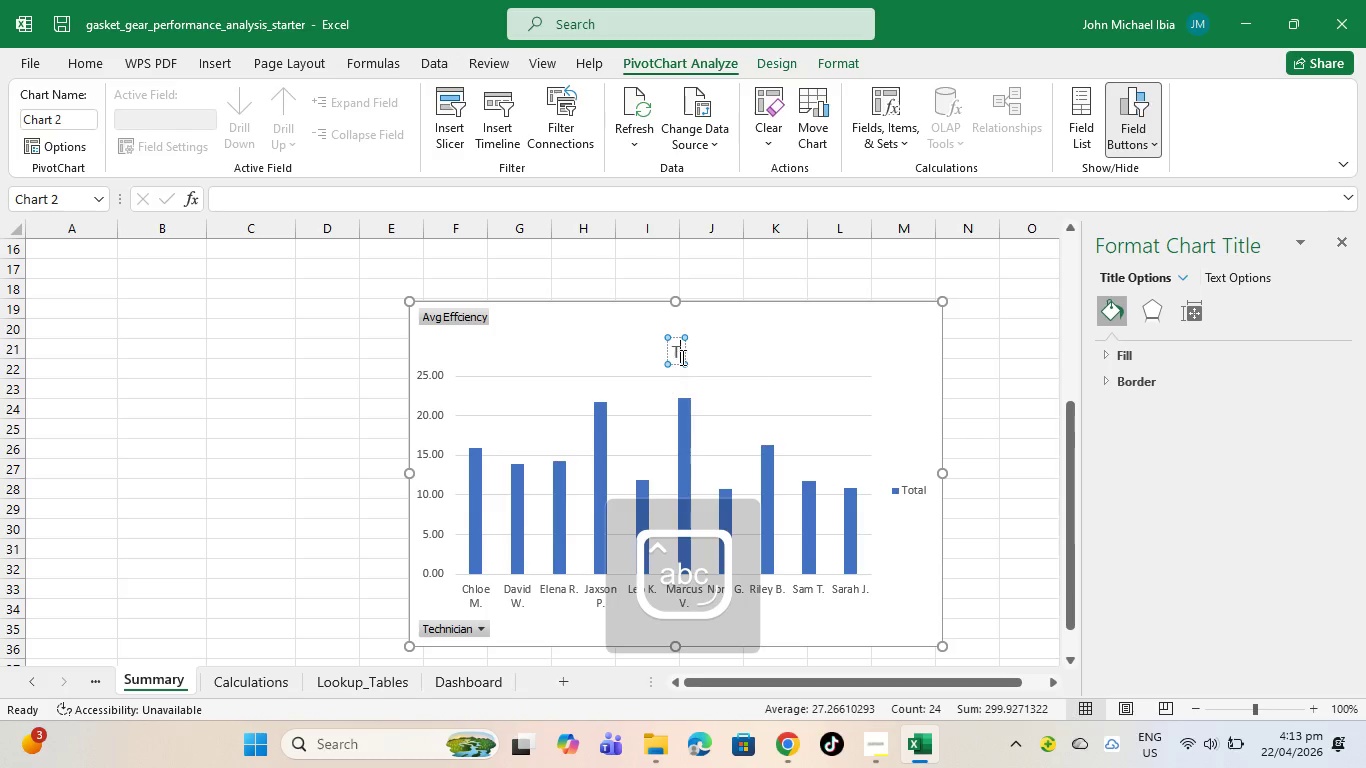 
key(E)
 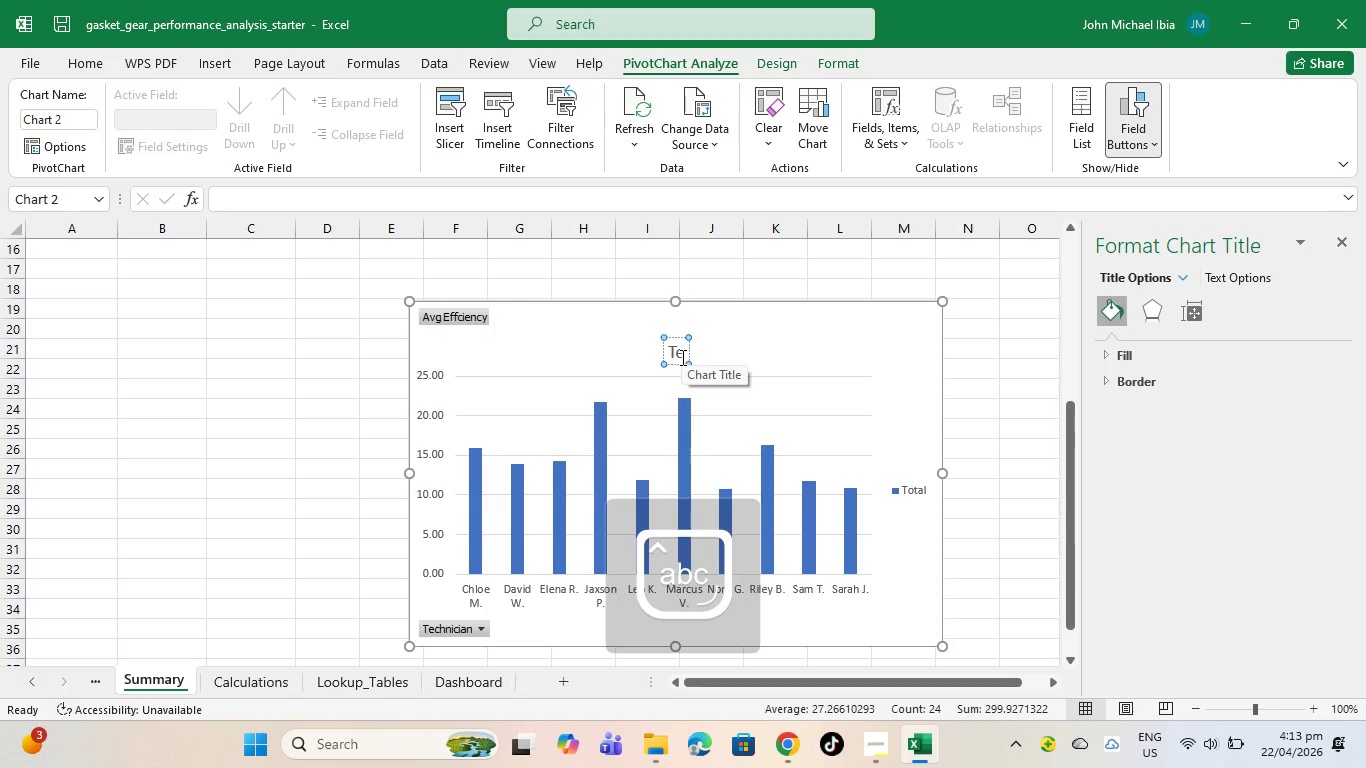 
key(Backspace)
 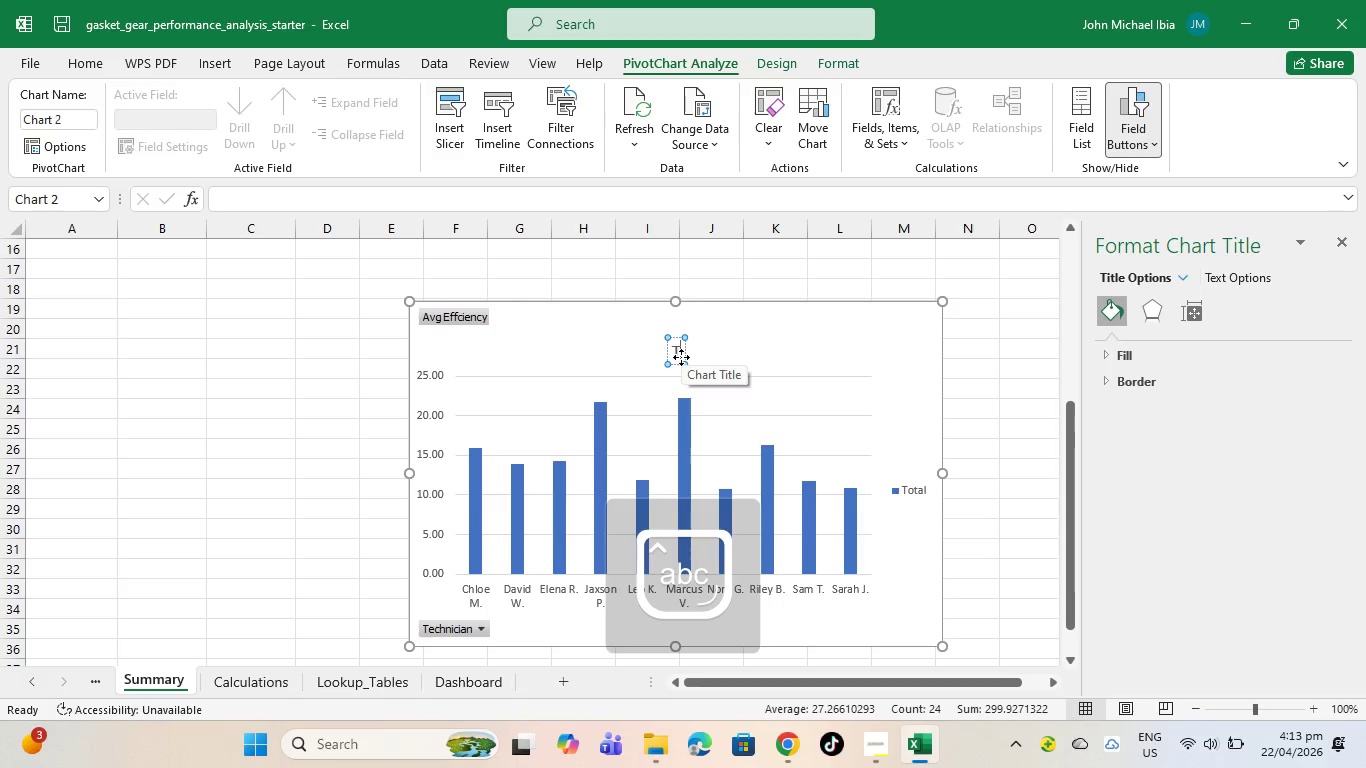 
key(CapsLock)
 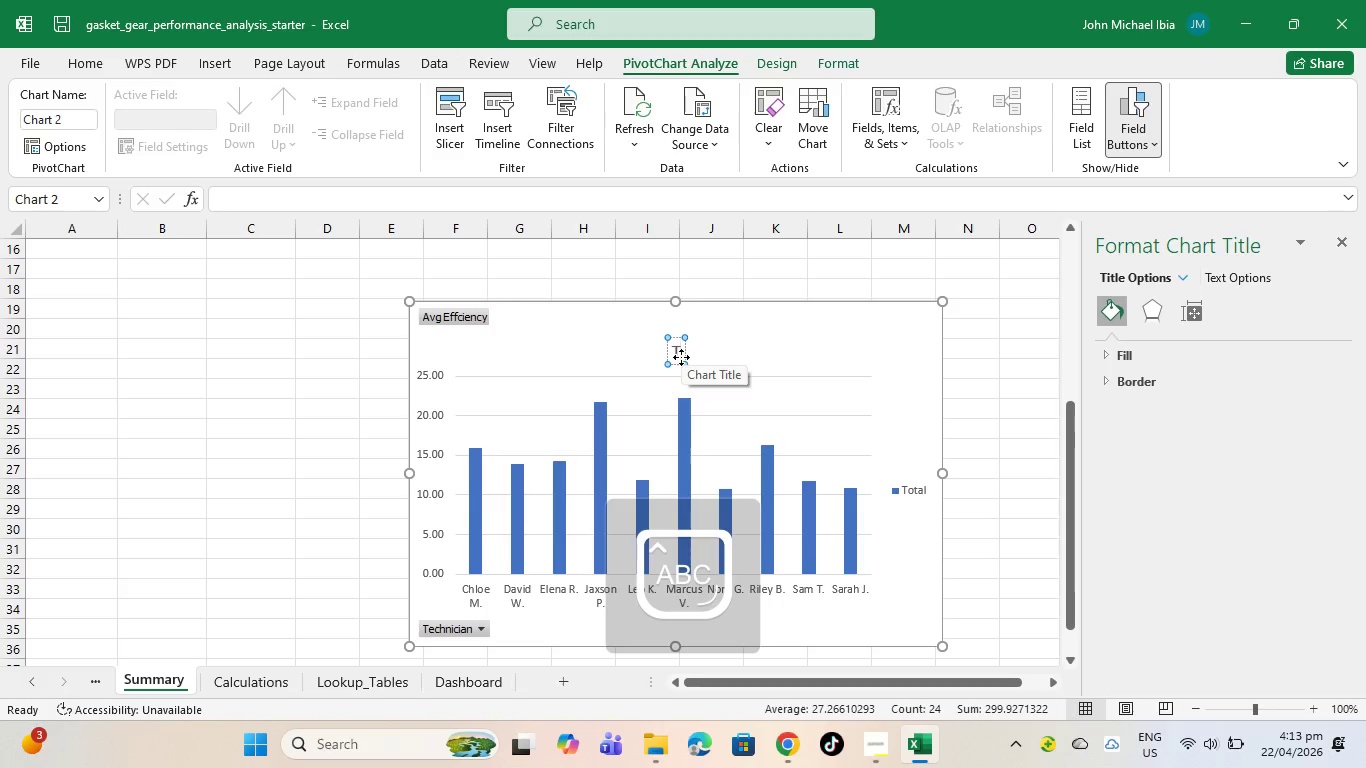 
key(E)
 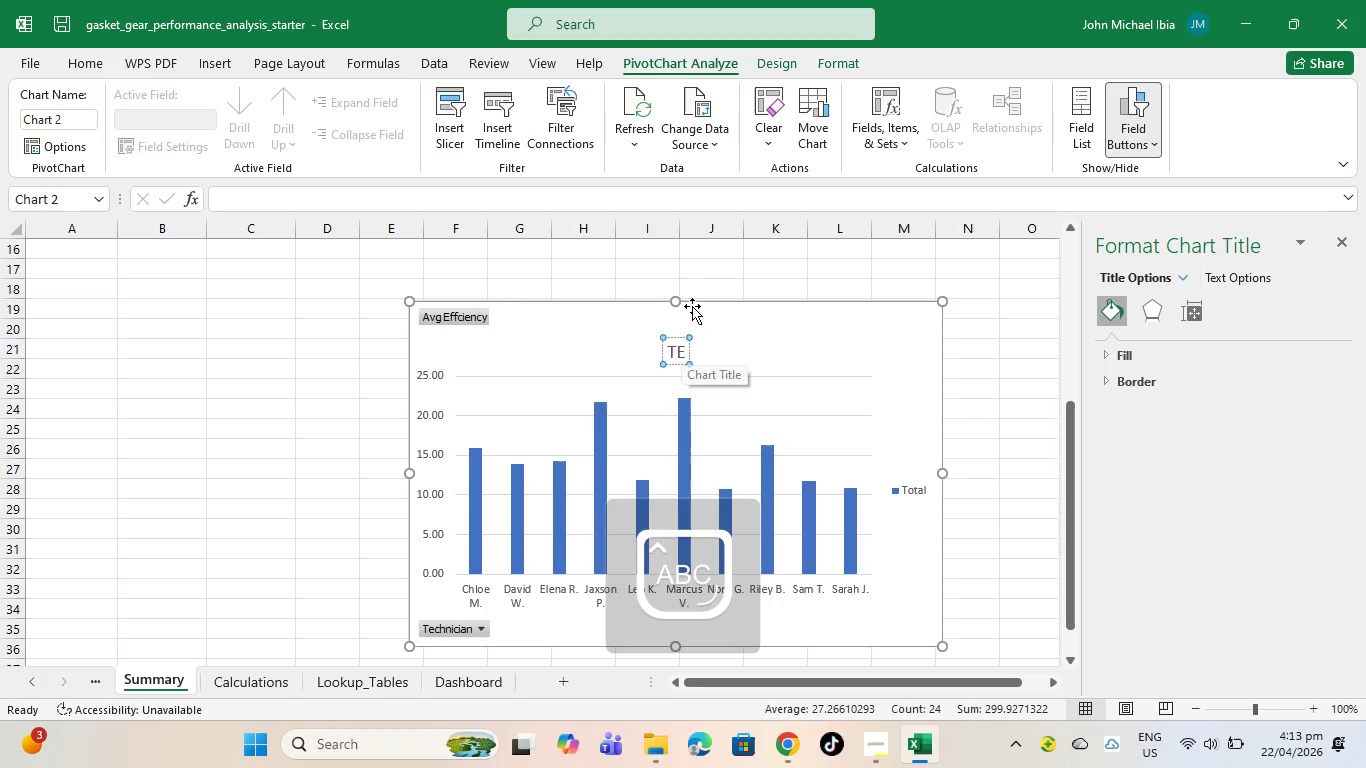 
key(C)
 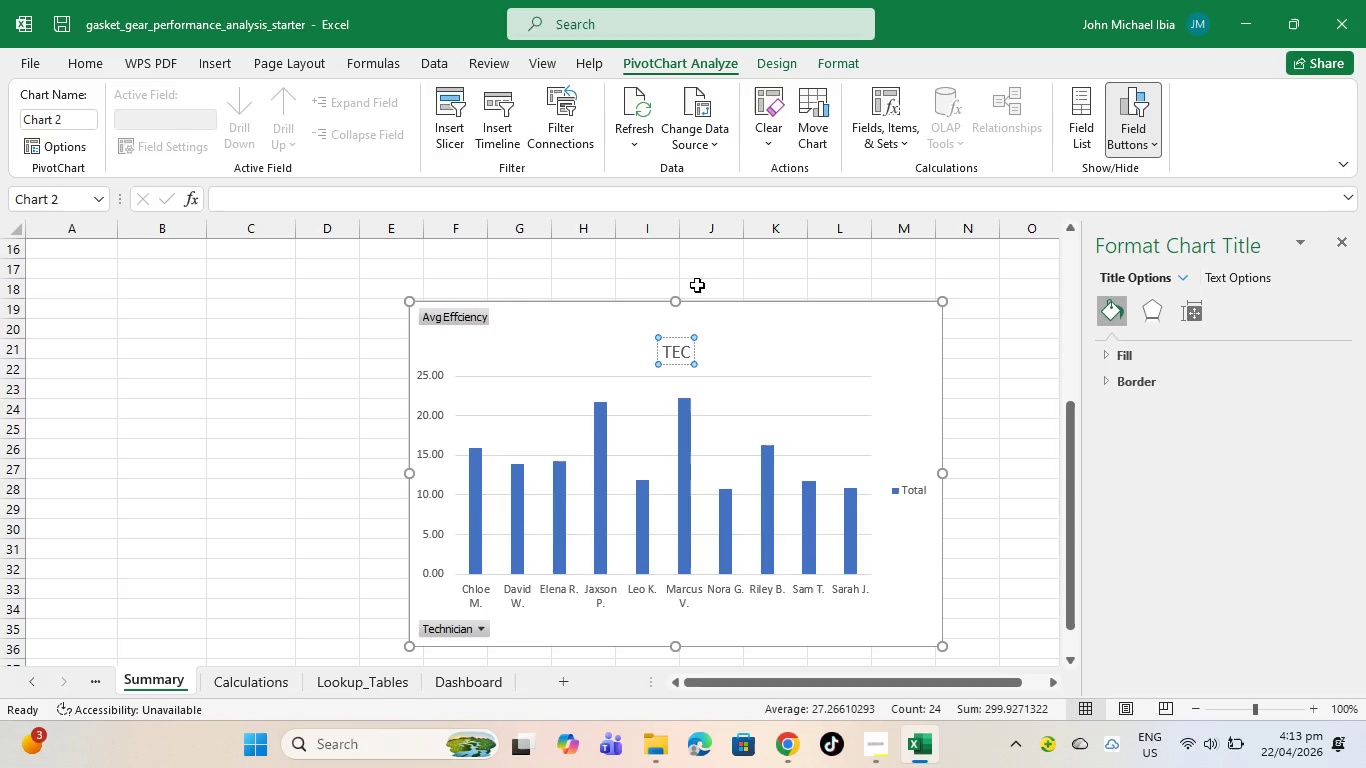 
type(HNICIAN EFFICIENCYN)
key(Backspace)
type( COMPARISON)
 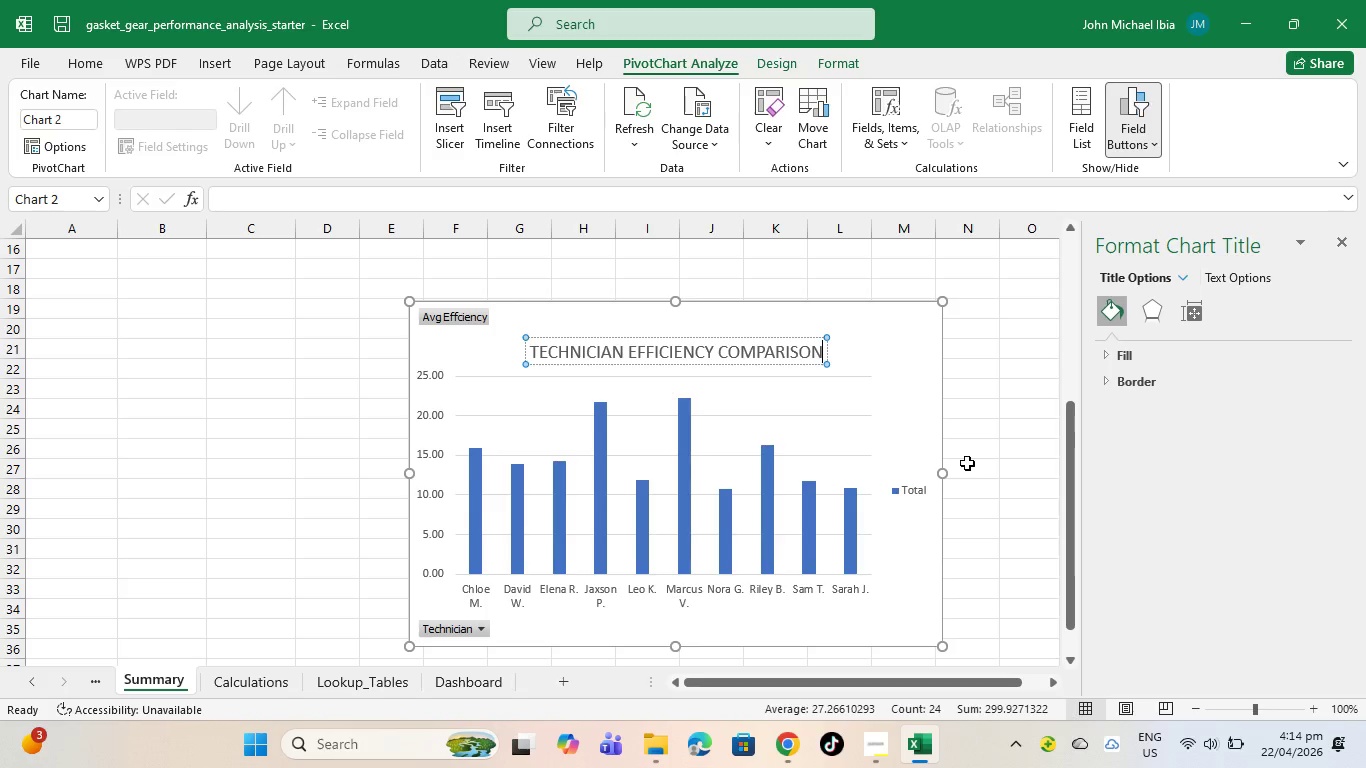 
wait(31.42)
 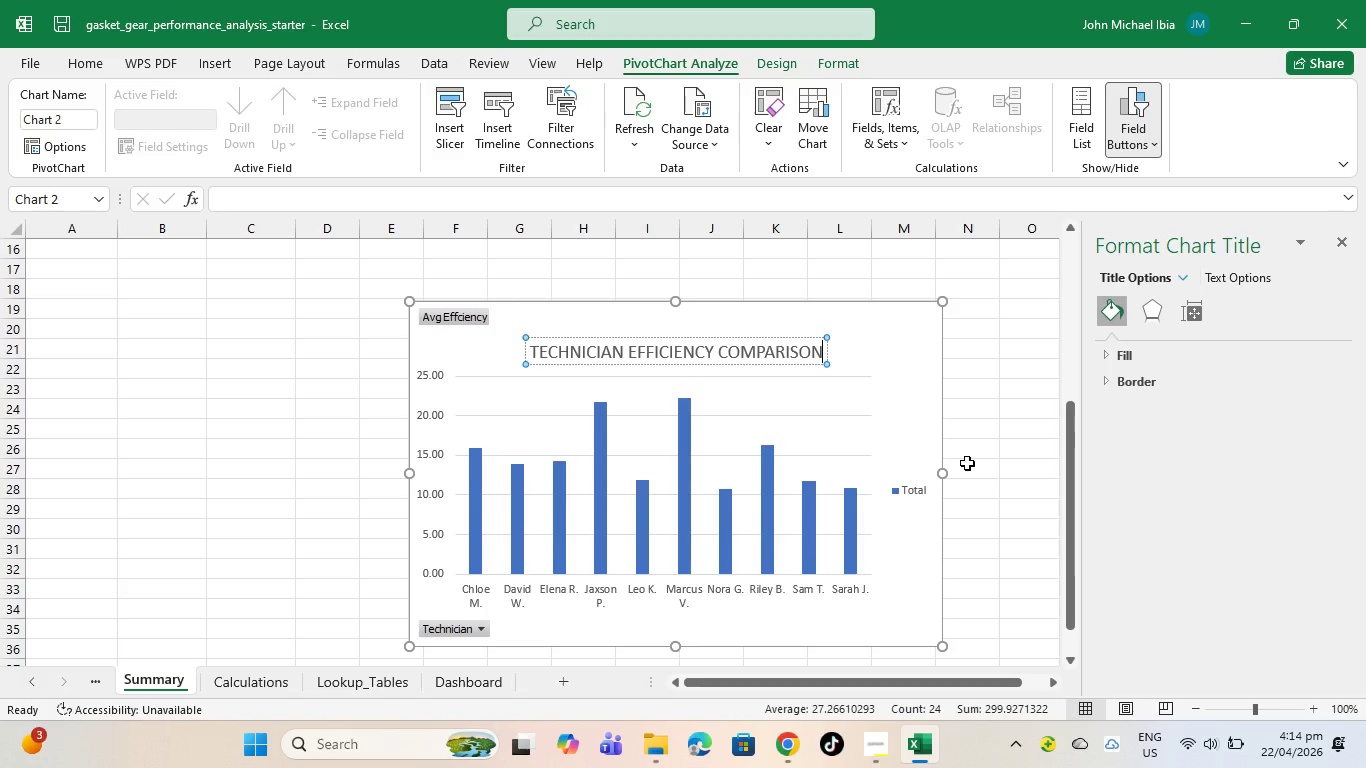 
left_click([251, 663])
 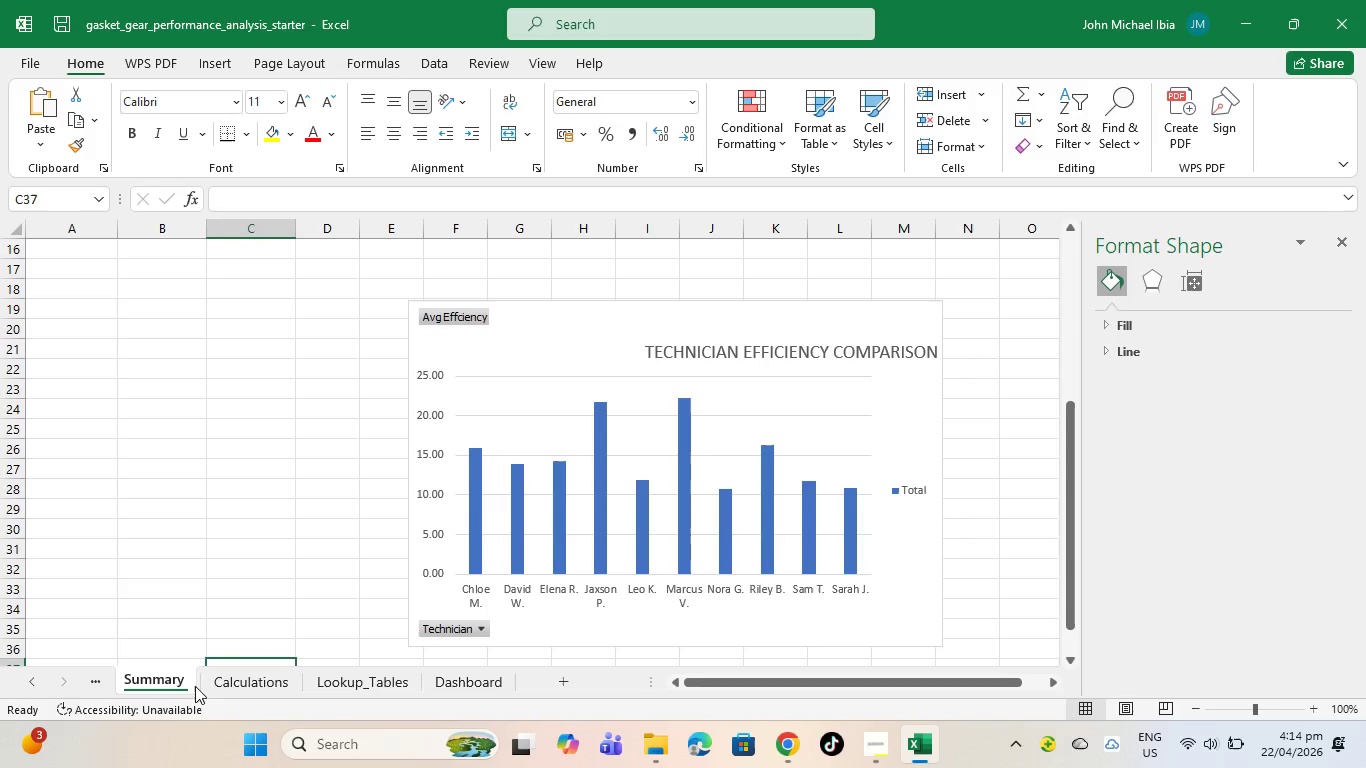 
left_click([225, 683])
 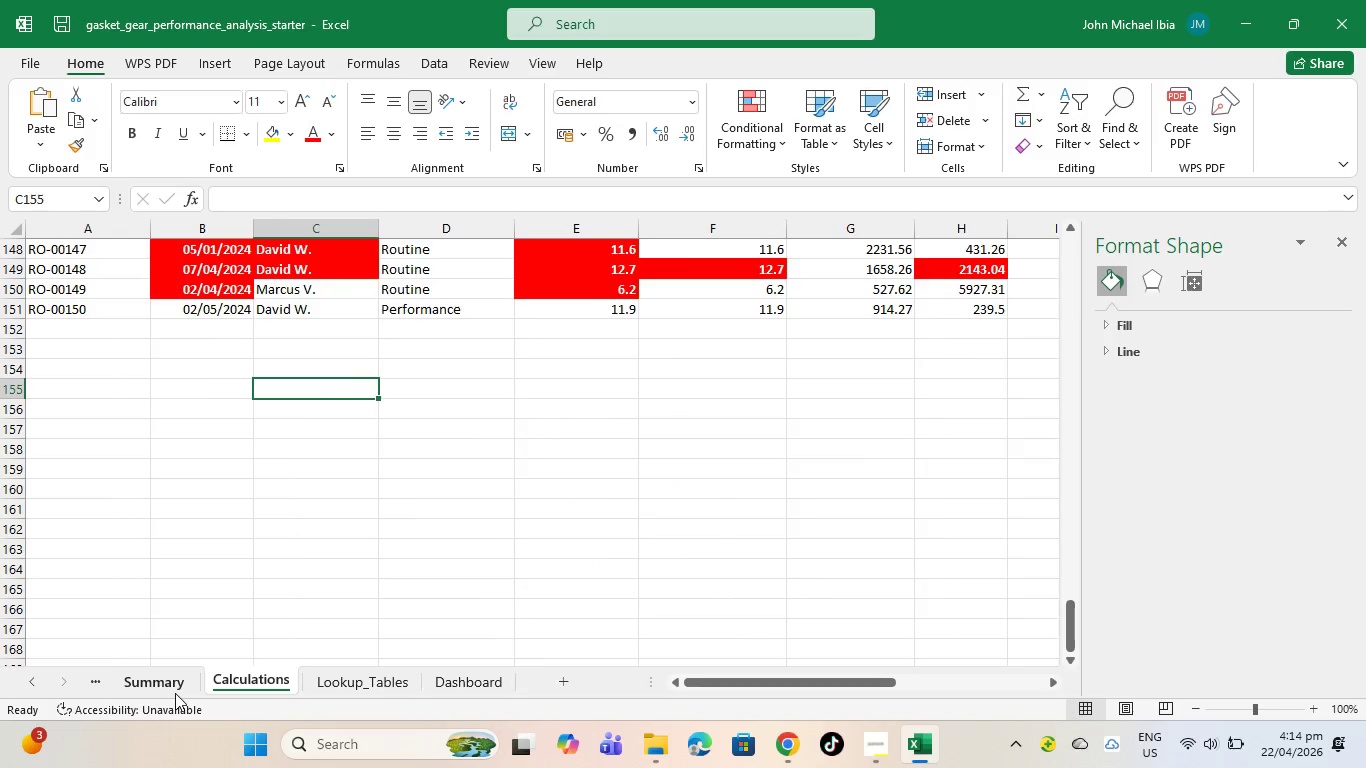 
left_click([175, 693])
 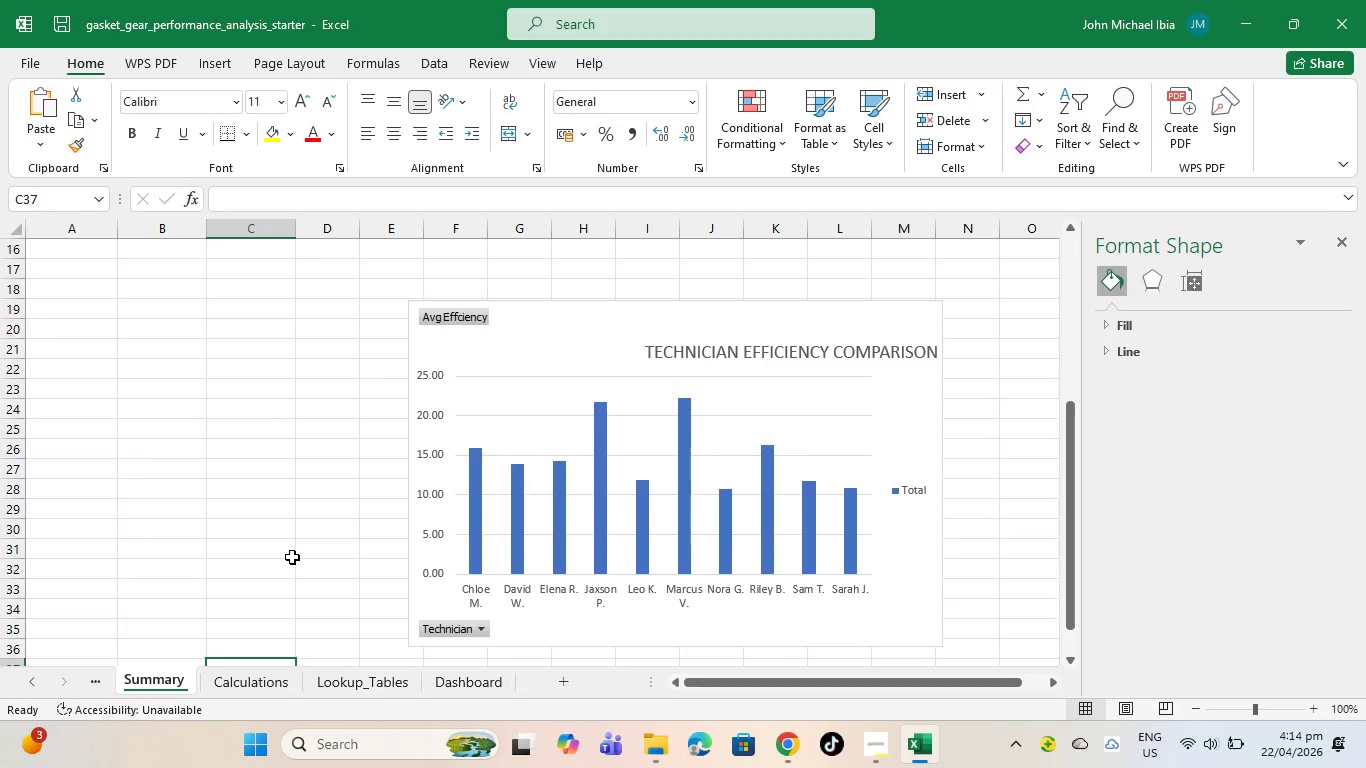 
scroll: coordinate [292, 557], scroll_direction: up, amount: 3.0
 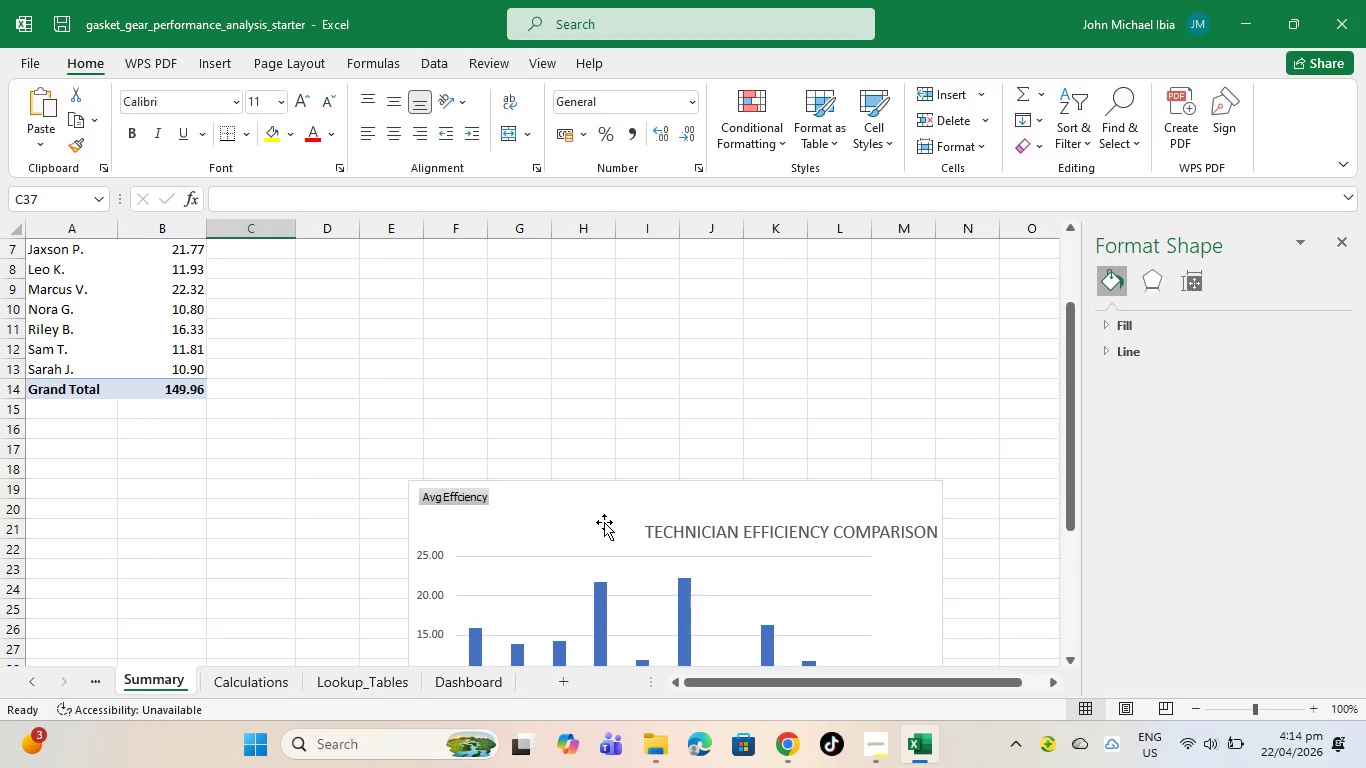 
left_click_drag(start_coordinate=[591, 526], to_coordinate=[434, 358])
 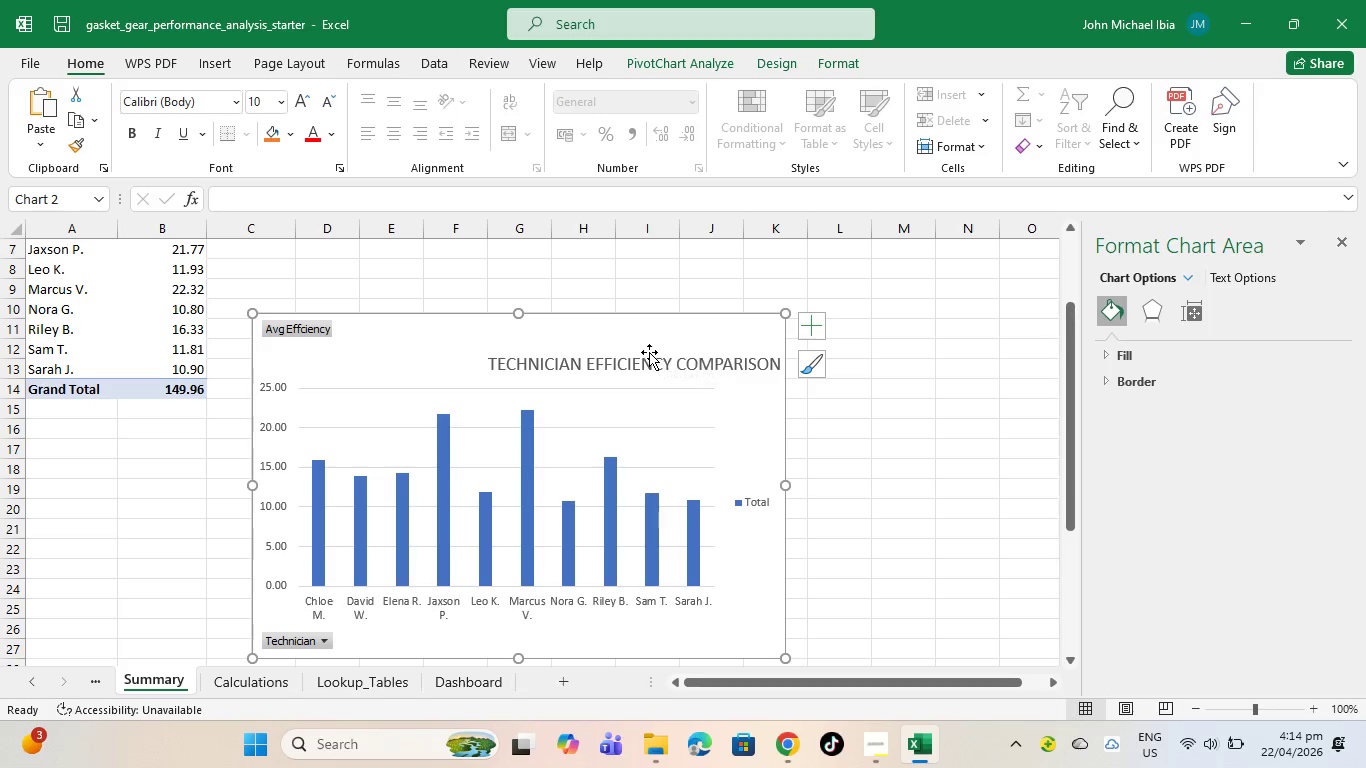 
left_click([649, 358])
 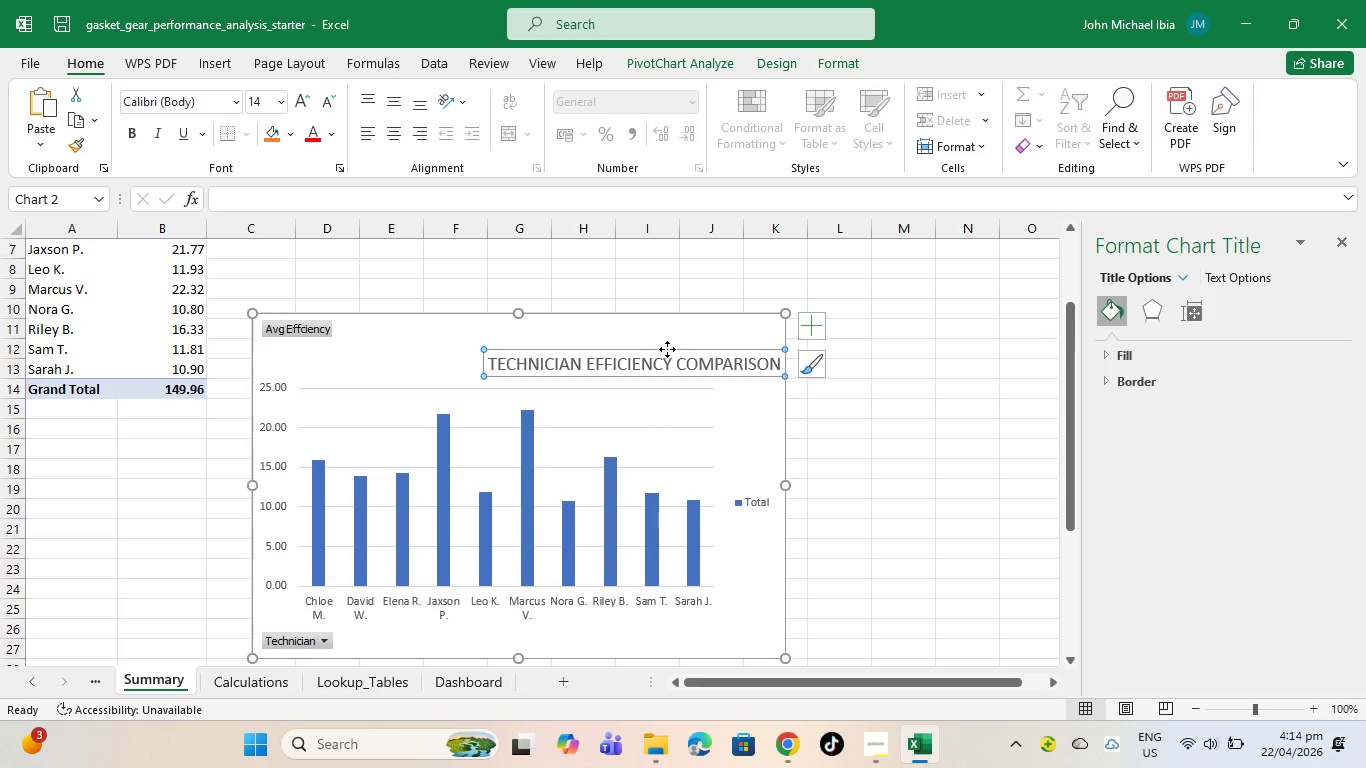 
left_click_drag(start_coordinate=[668, 349], to_coordinate=[548, 336])
 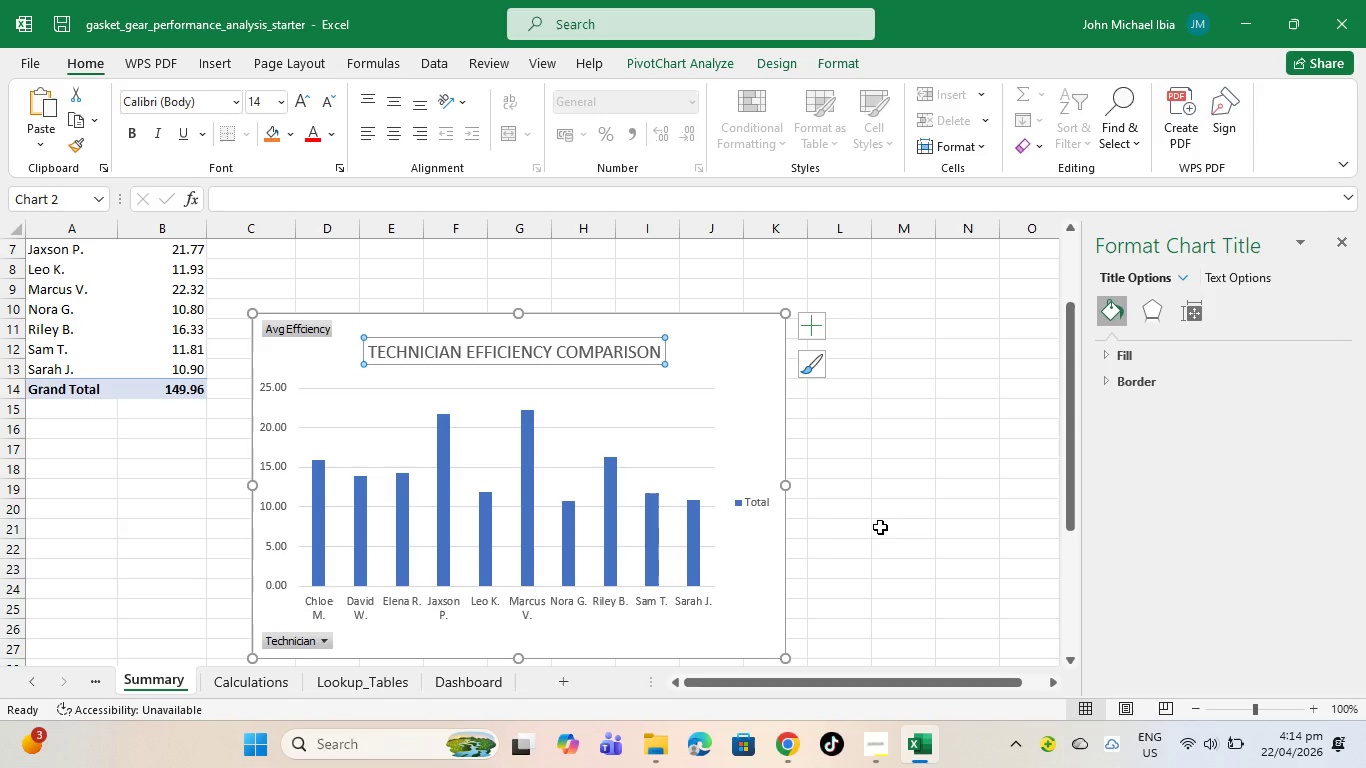 
left_click([880, 527])
 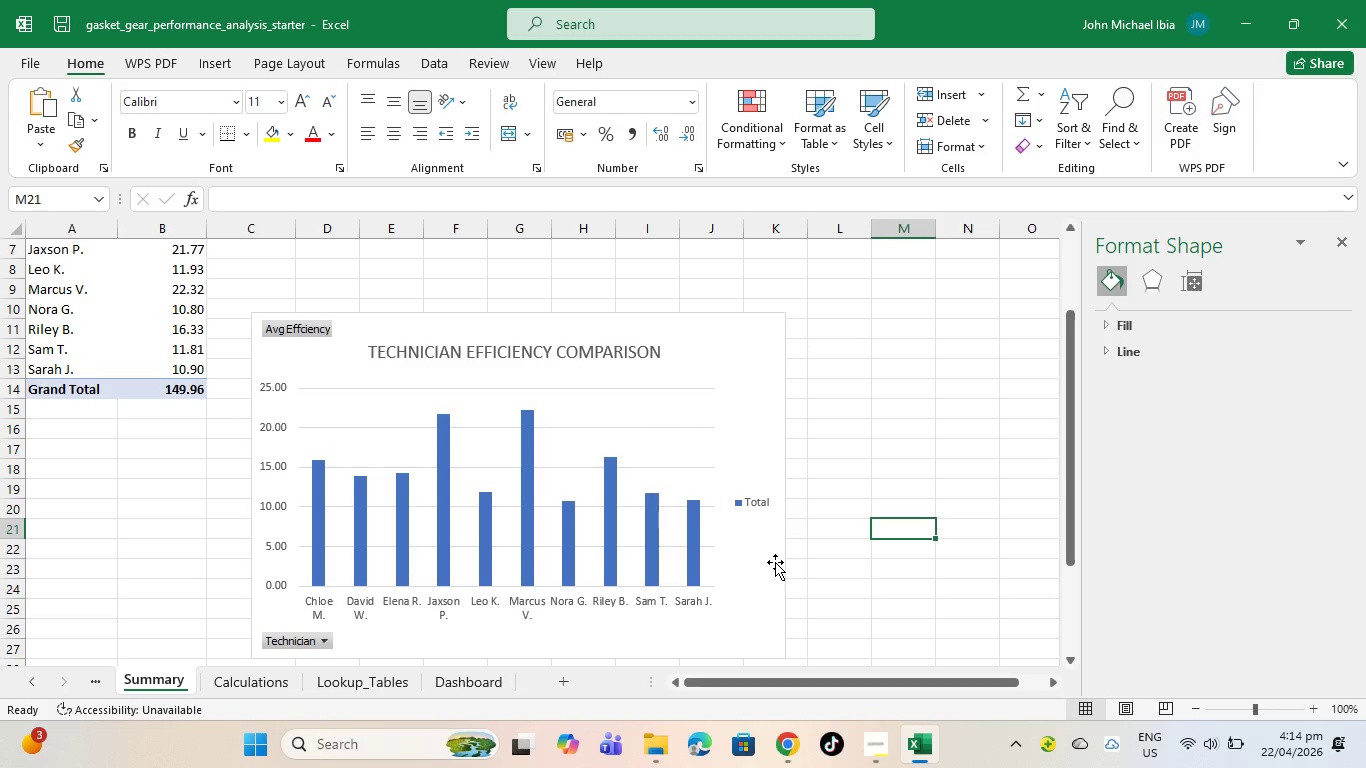 
scroll: coordinate [760, 565], scroll_direction: down, amount: 1.0
 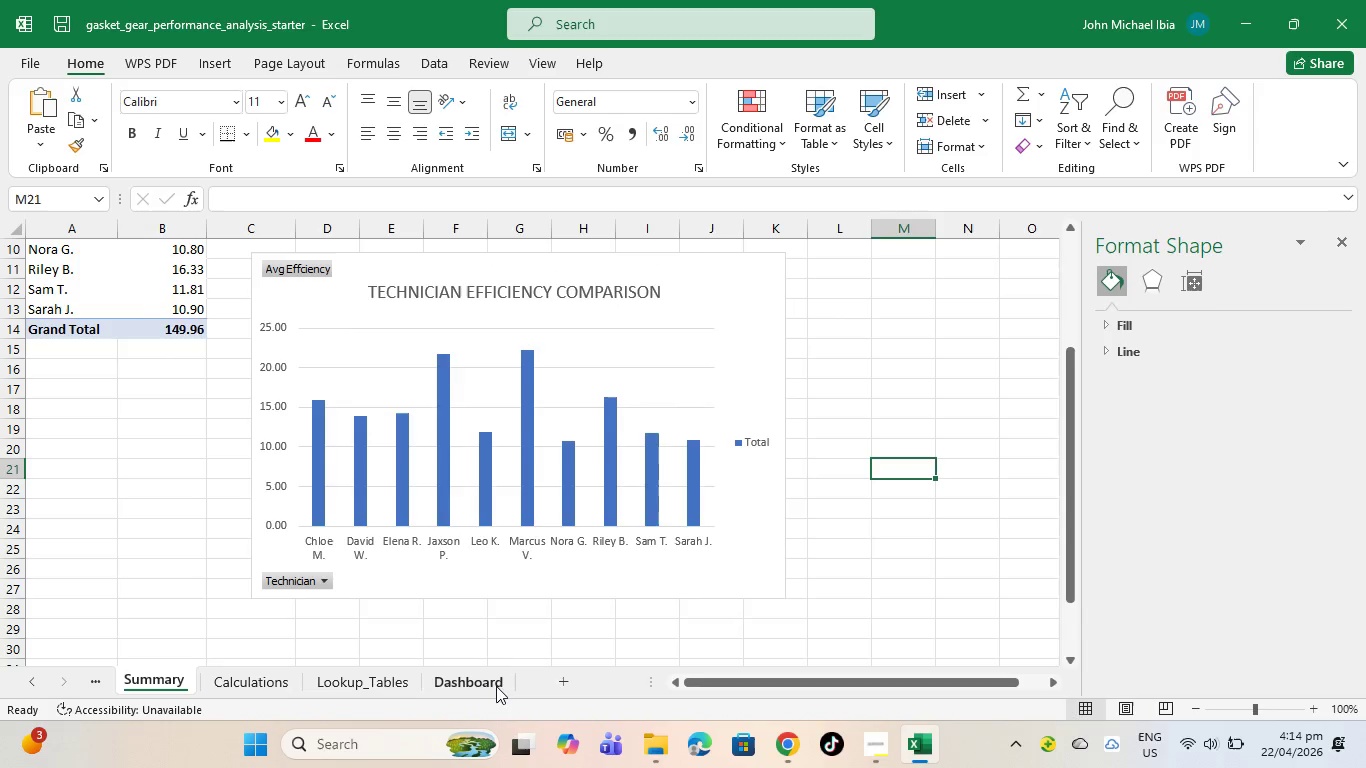 
left_click([493, 684])
 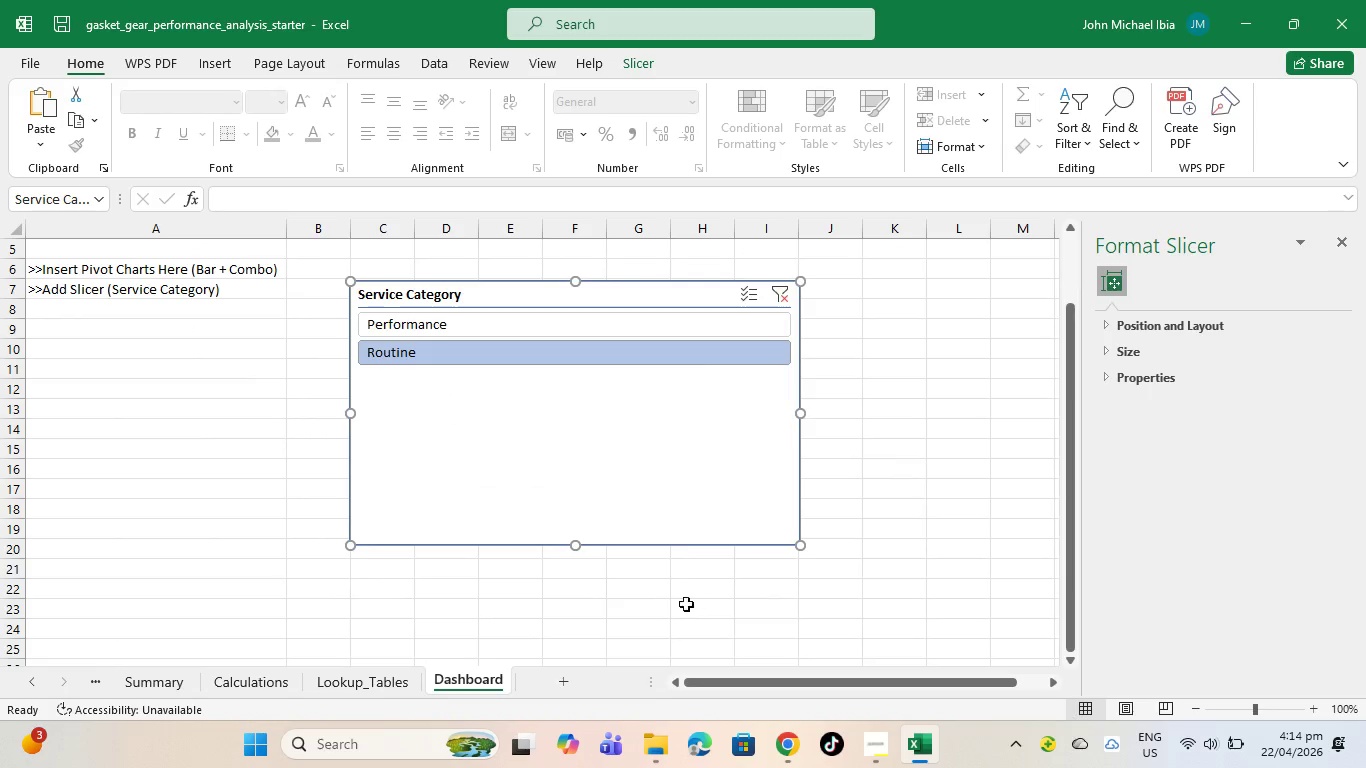 
scroll: coordinate [112, 475], scroll_direction: down, amount: 8.0
 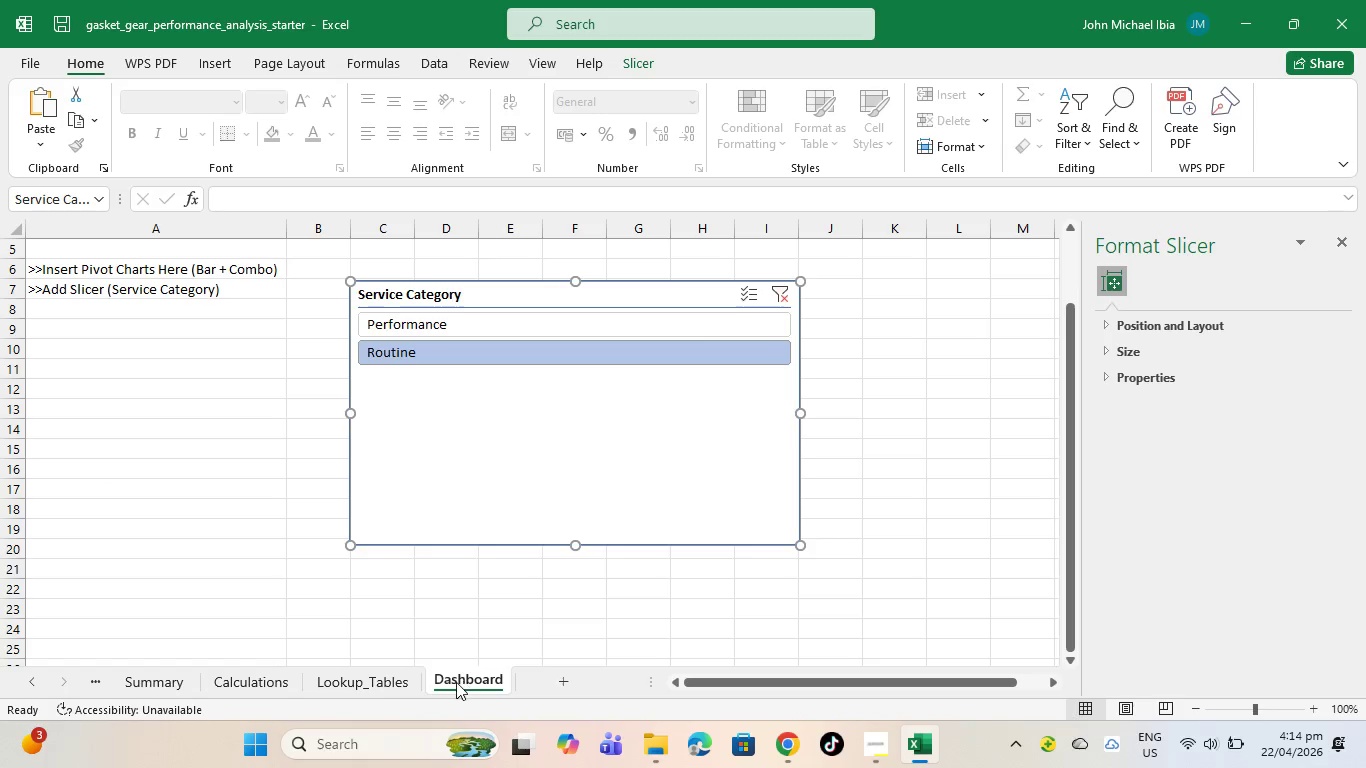 
double_click([378, 686])
 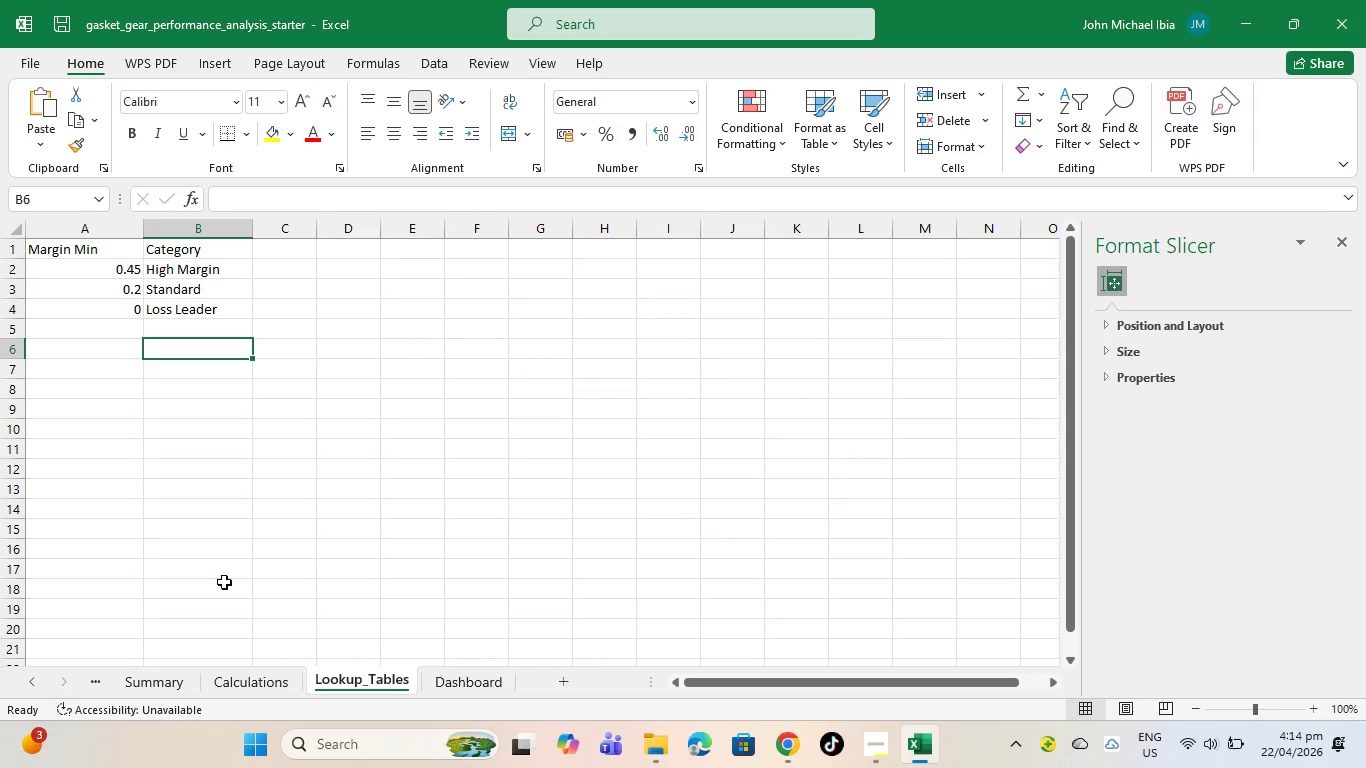 
scroll: coordinate [168, 557], scroll_direction: up, amount: 4.0
 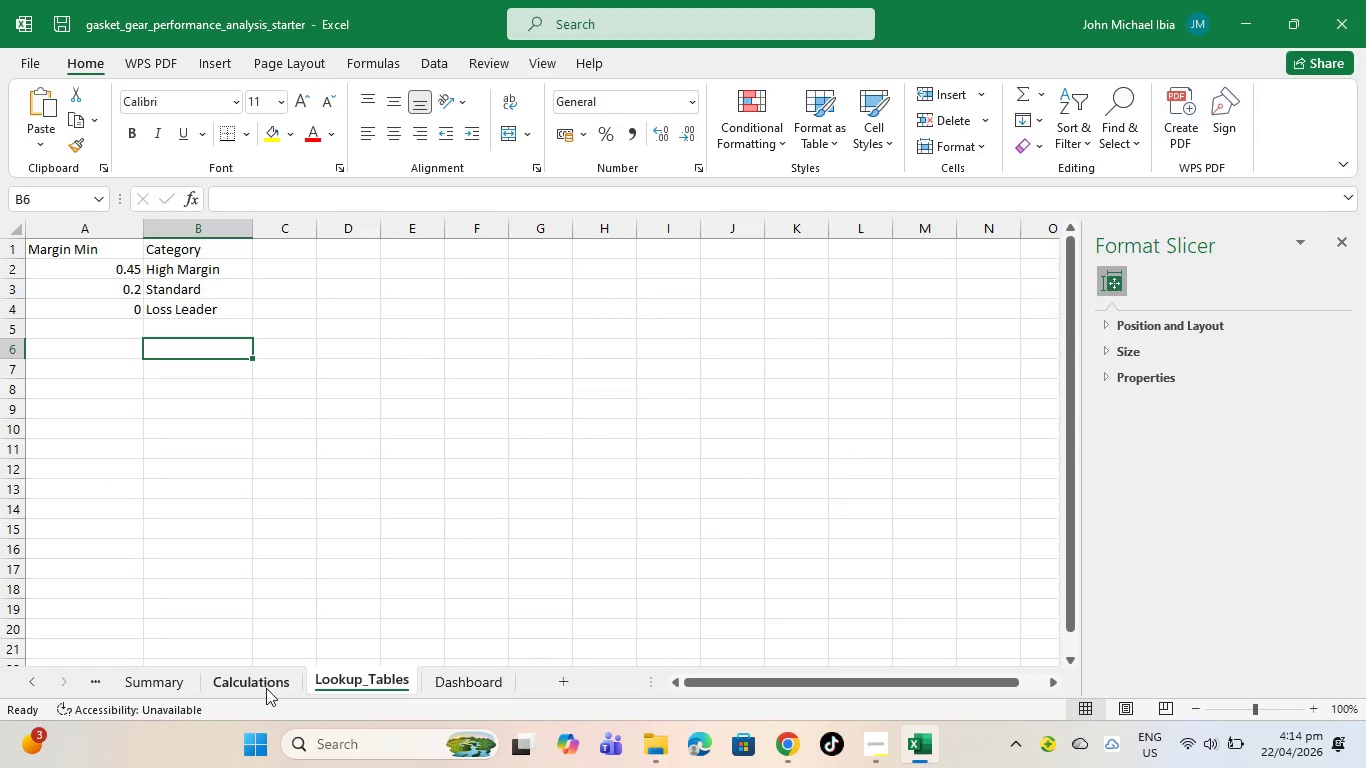 
left_click([266, 688])
 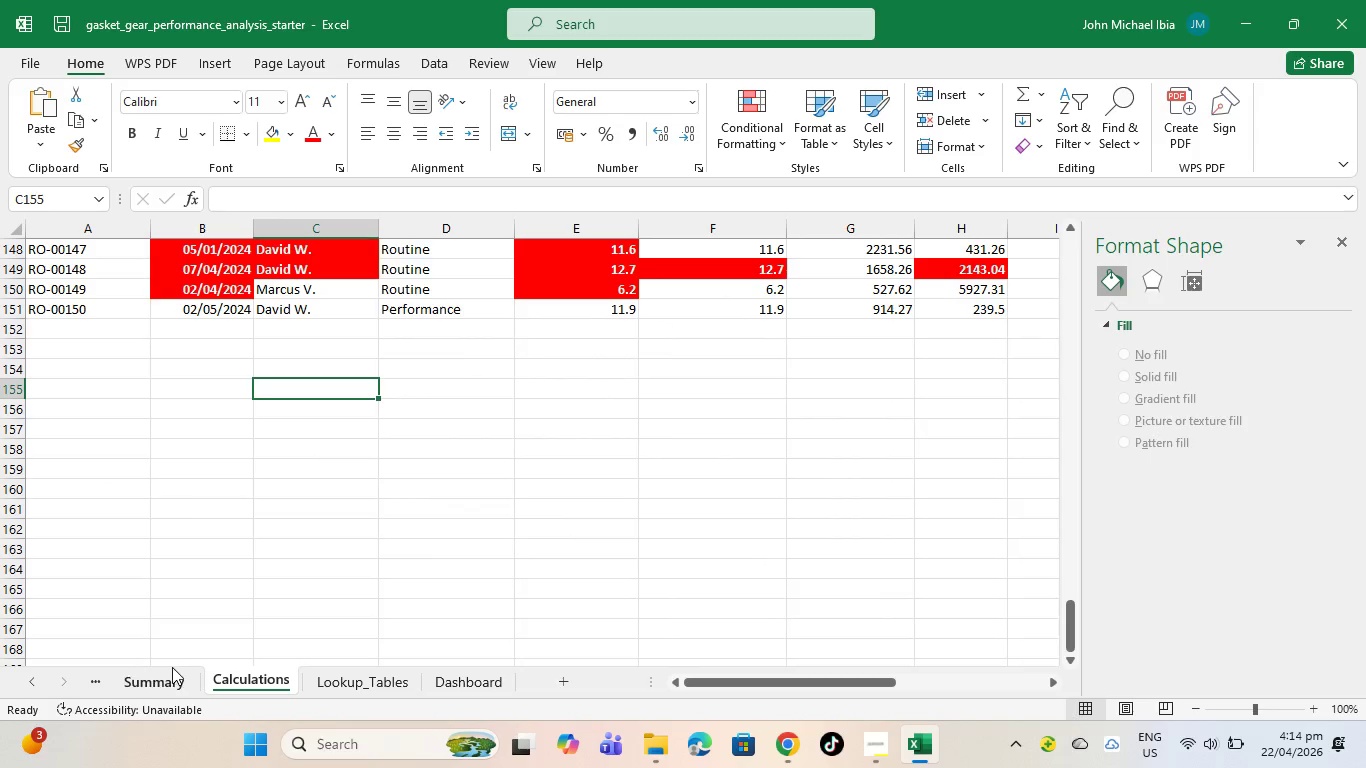 
left_click([172, 667])
 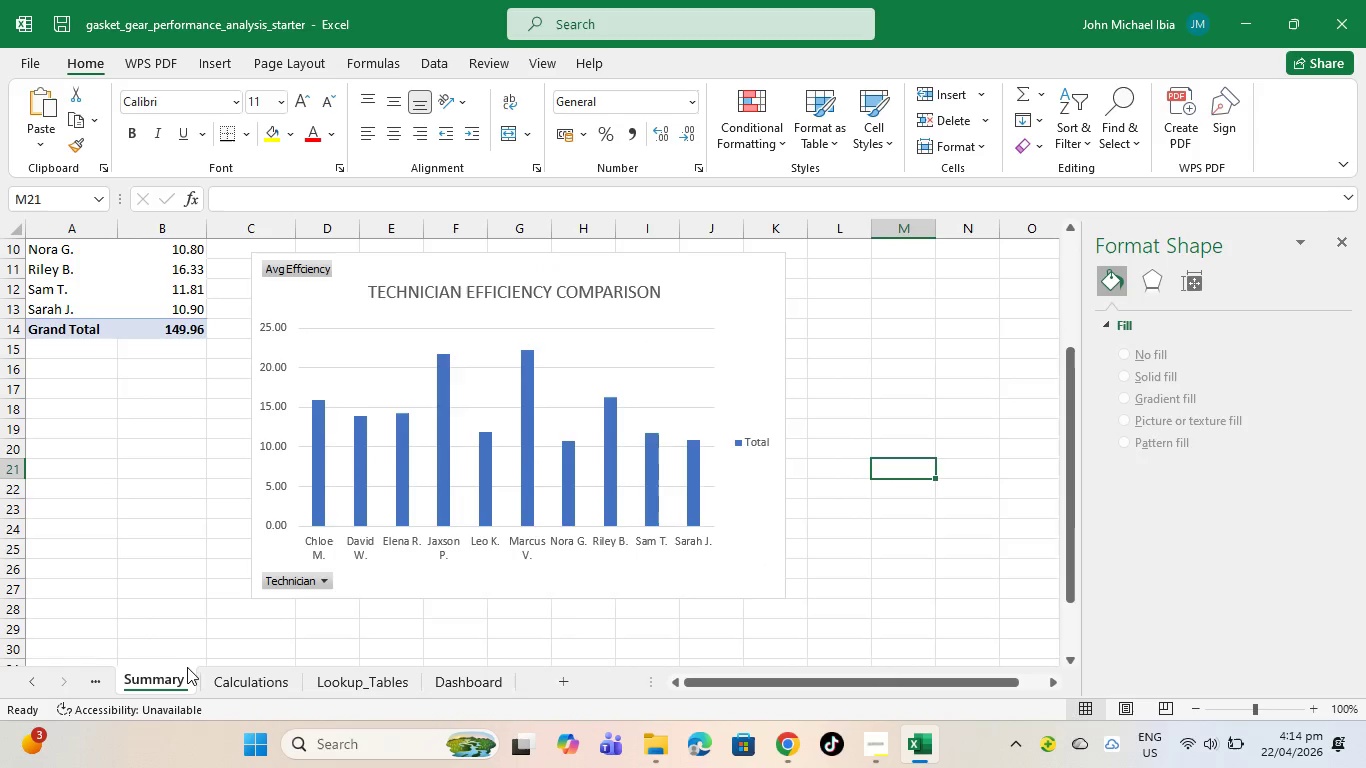 
scroll: coordinate [188, 665], scroll_direction: up, amount: 3.0
 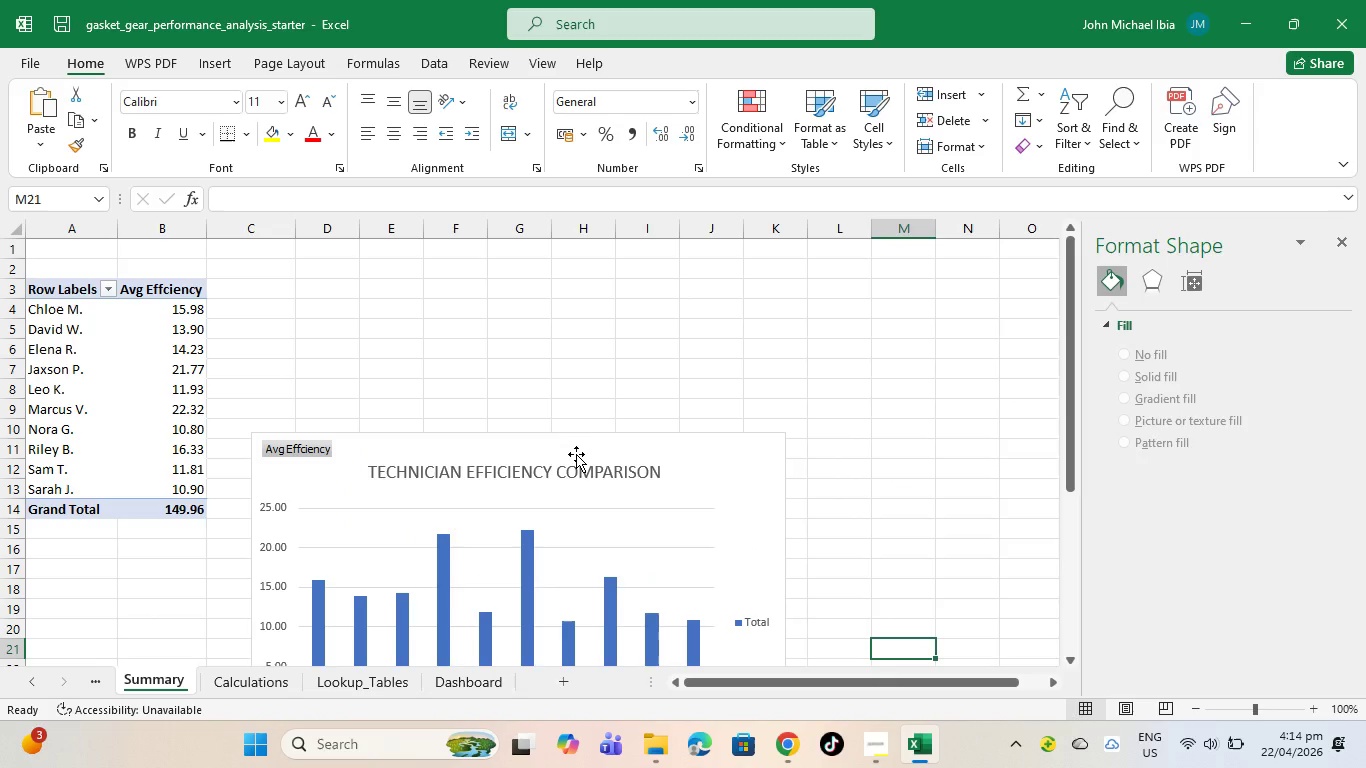 
left_click_drag(start_coordinate=[591, 444], to_coordinate=[655, 294])
 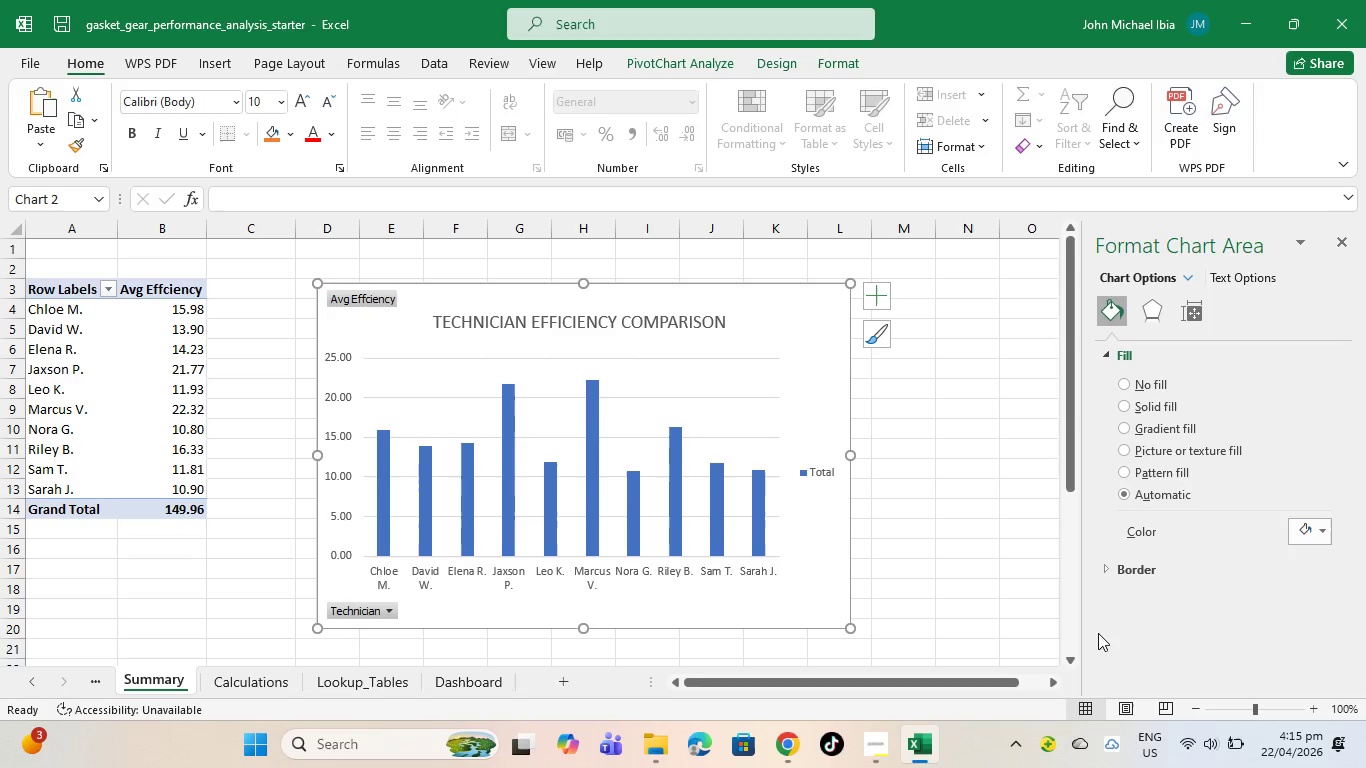 
wait(22.53)
 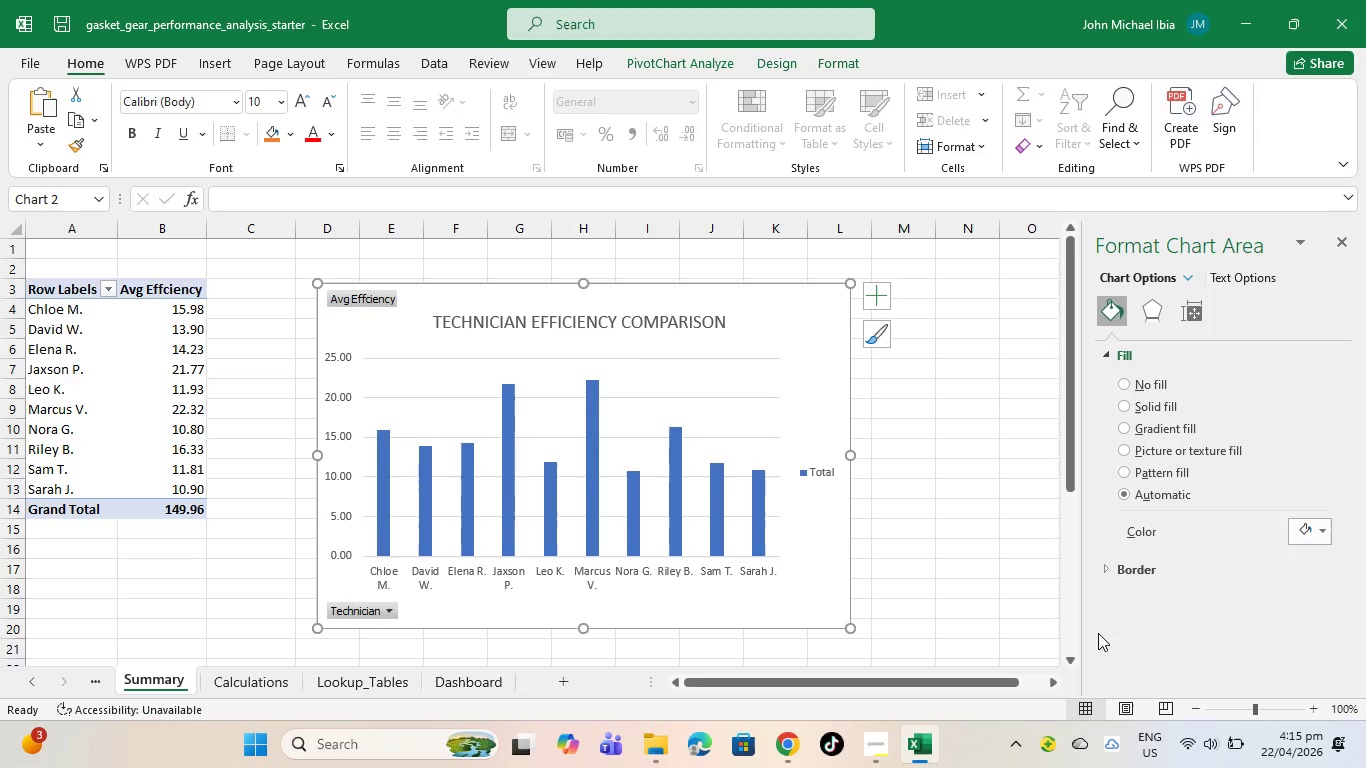 
left_click_drag(start_coordinate=[450, 685], to_coordinate=[455, 680])
 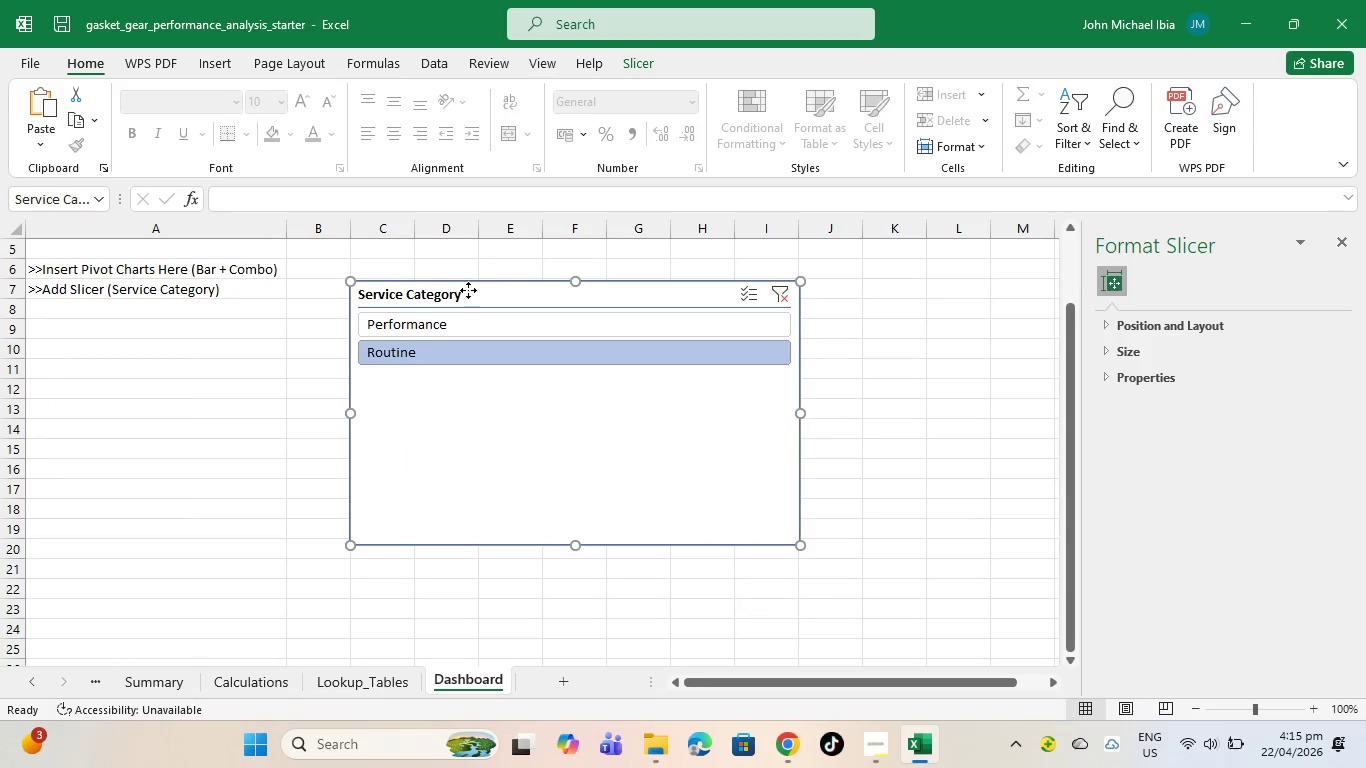 
double_click([464, 291])
 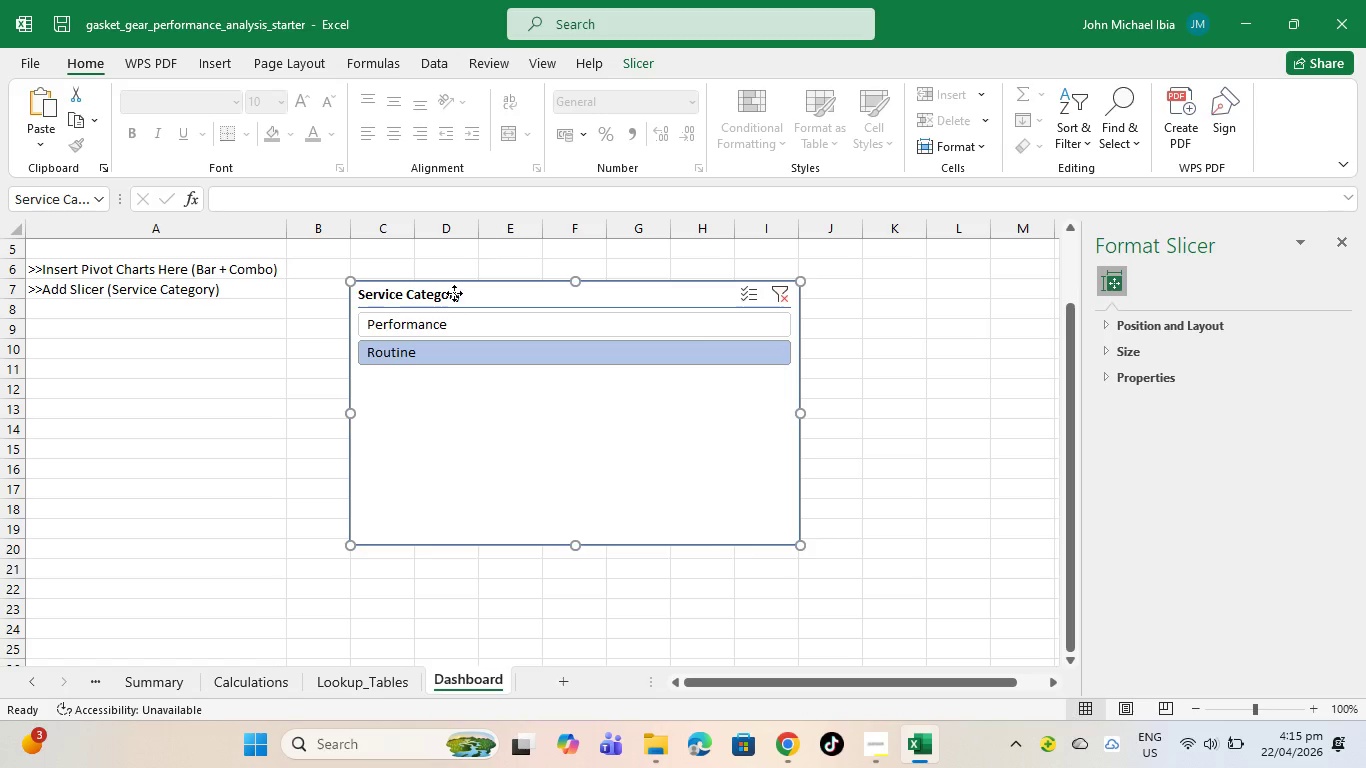 
triple_click([454, 293])
 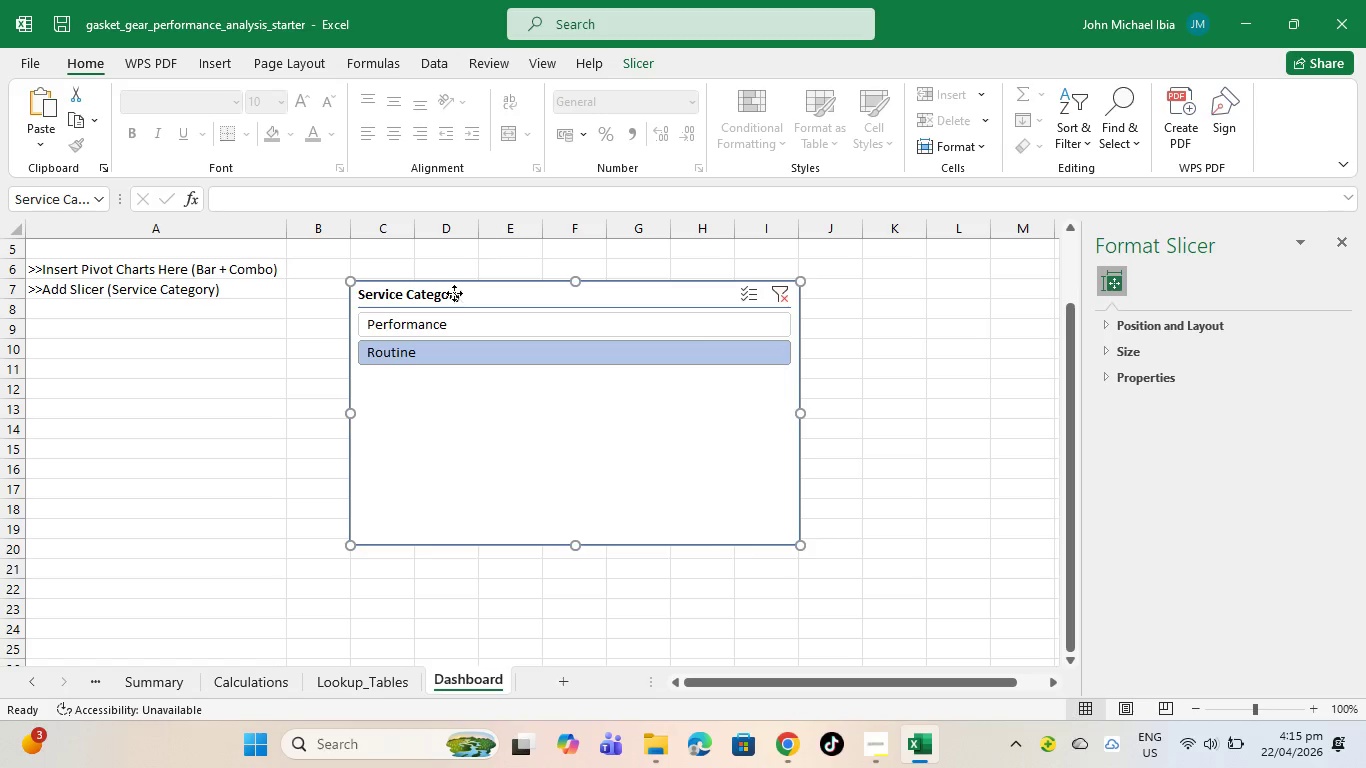 
triple_click([454, 293])
 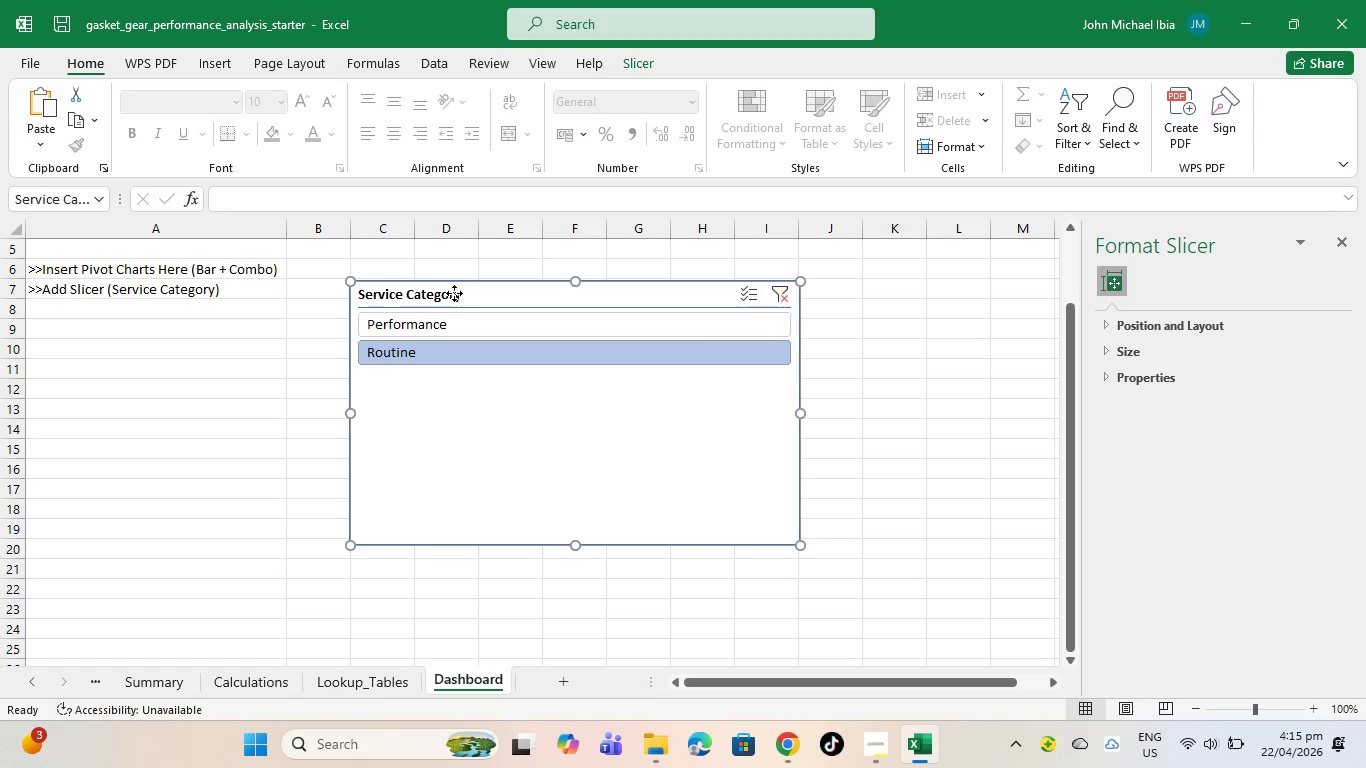 
triple_click([454, 293])
 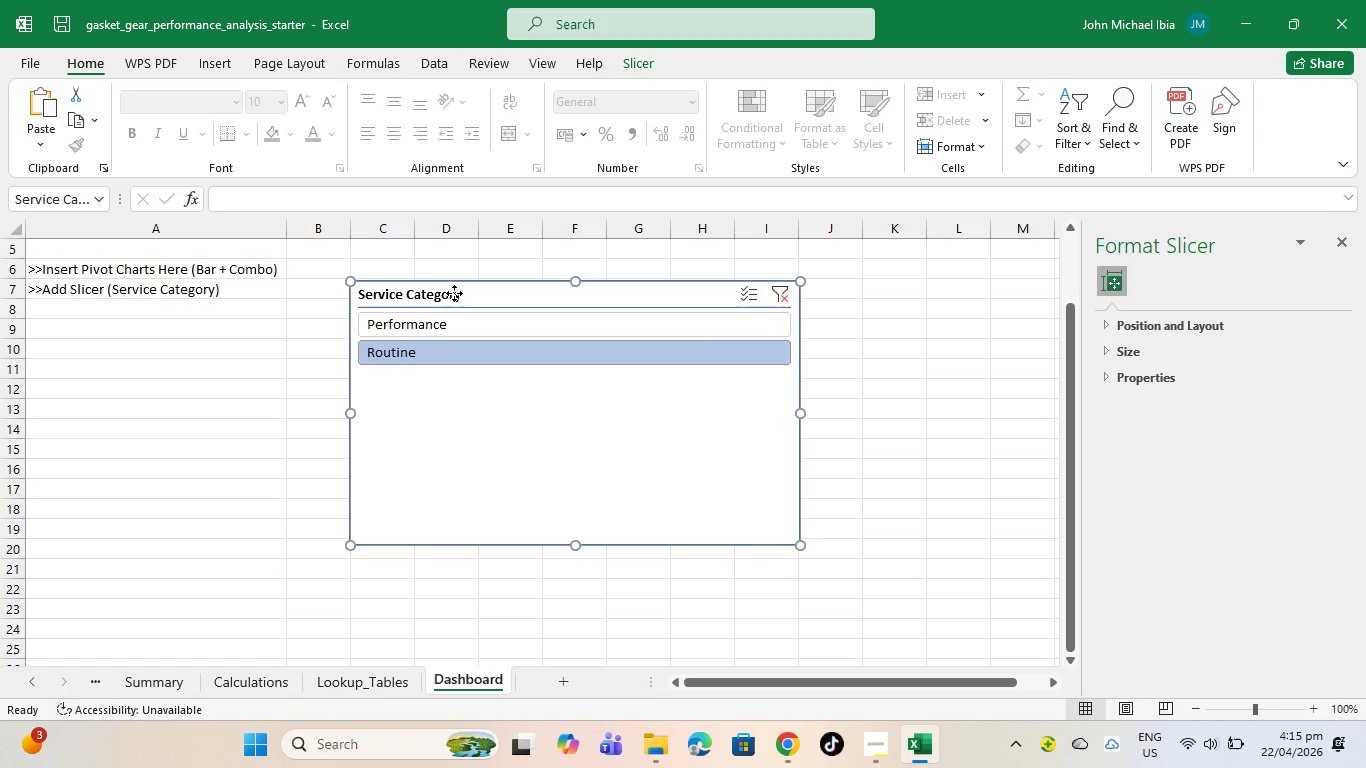 
triple_click([454, 293])
 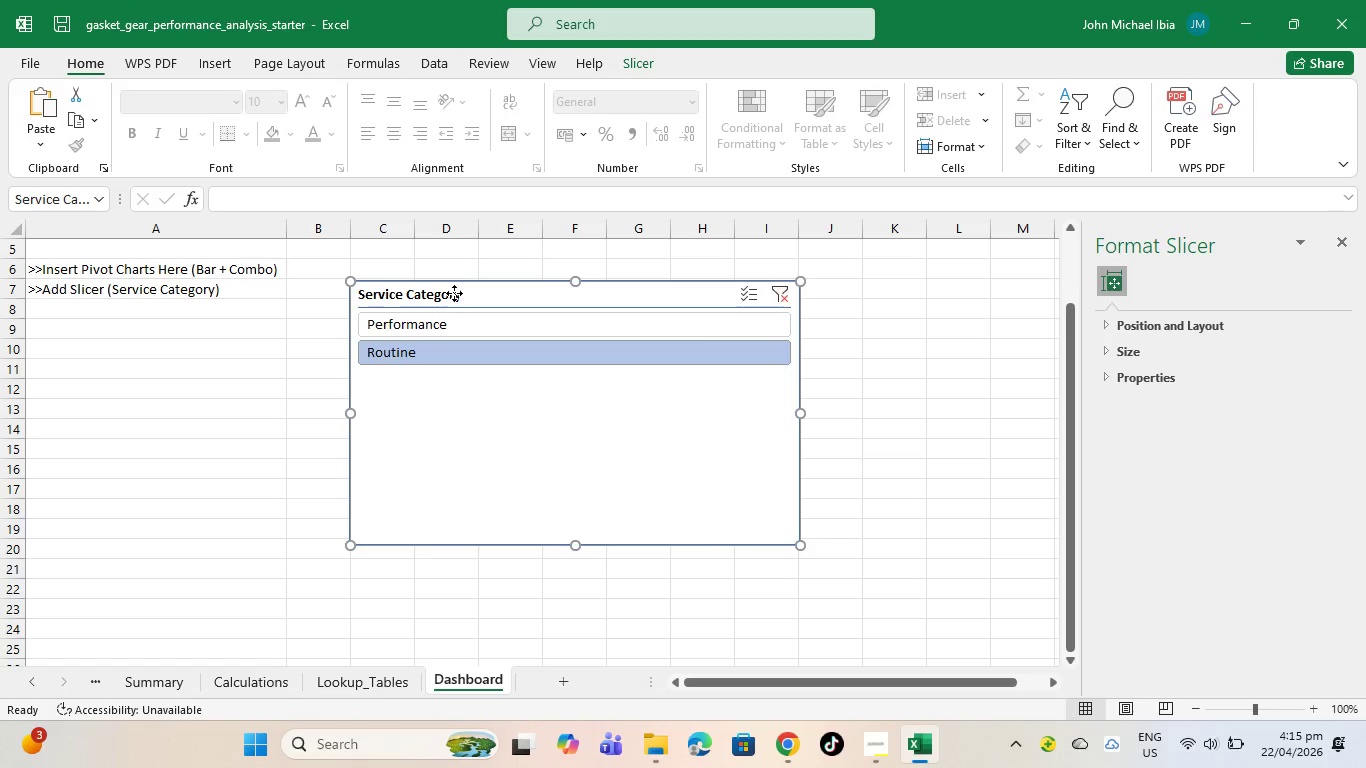 
triple_click([454, 293])
 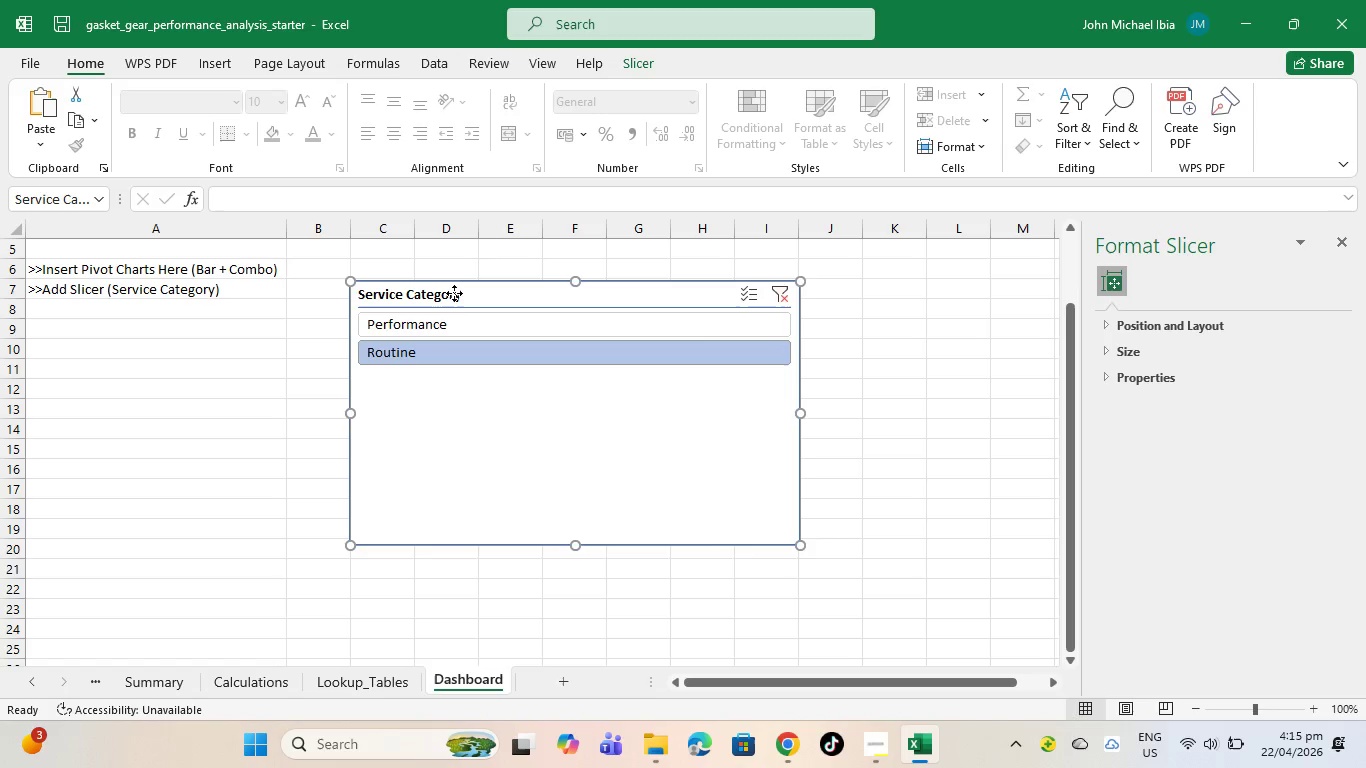 
triple_click([454, 293])
 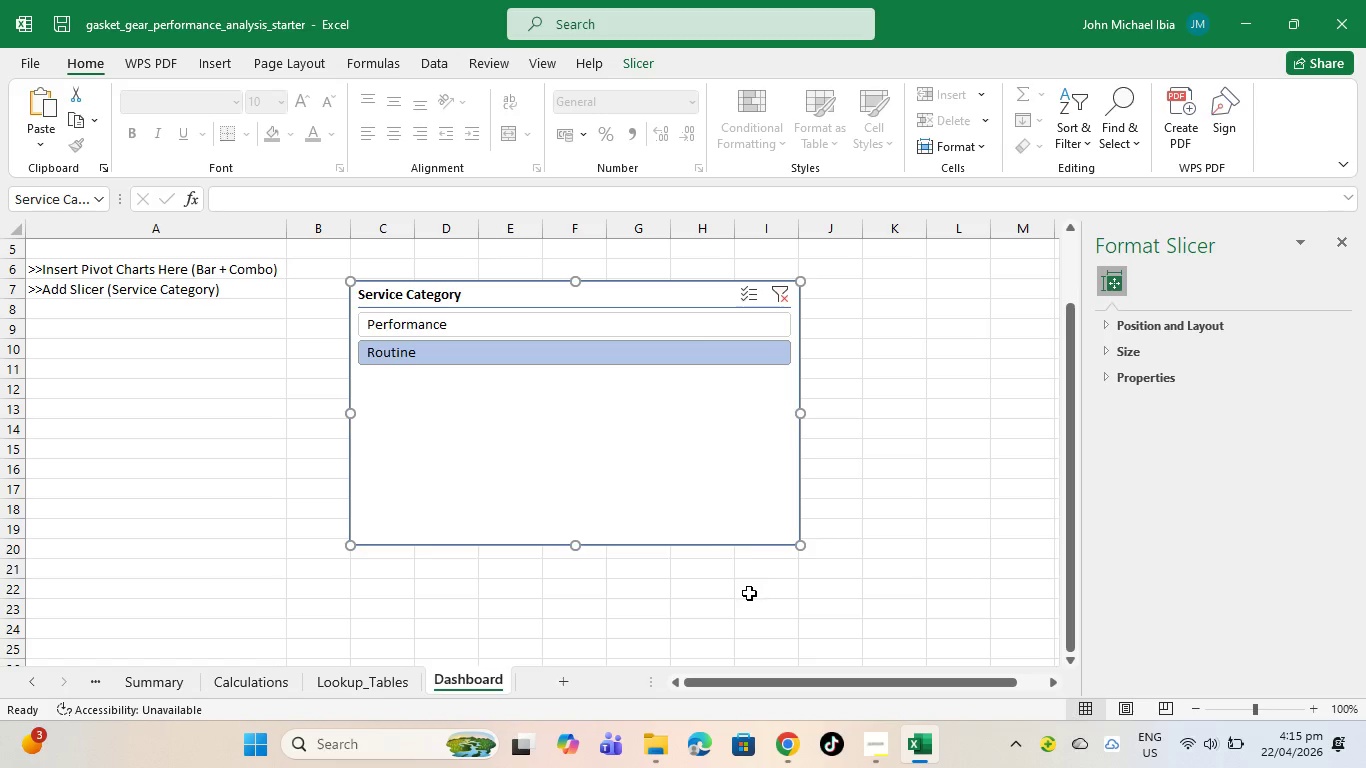 
wait(5.67)
 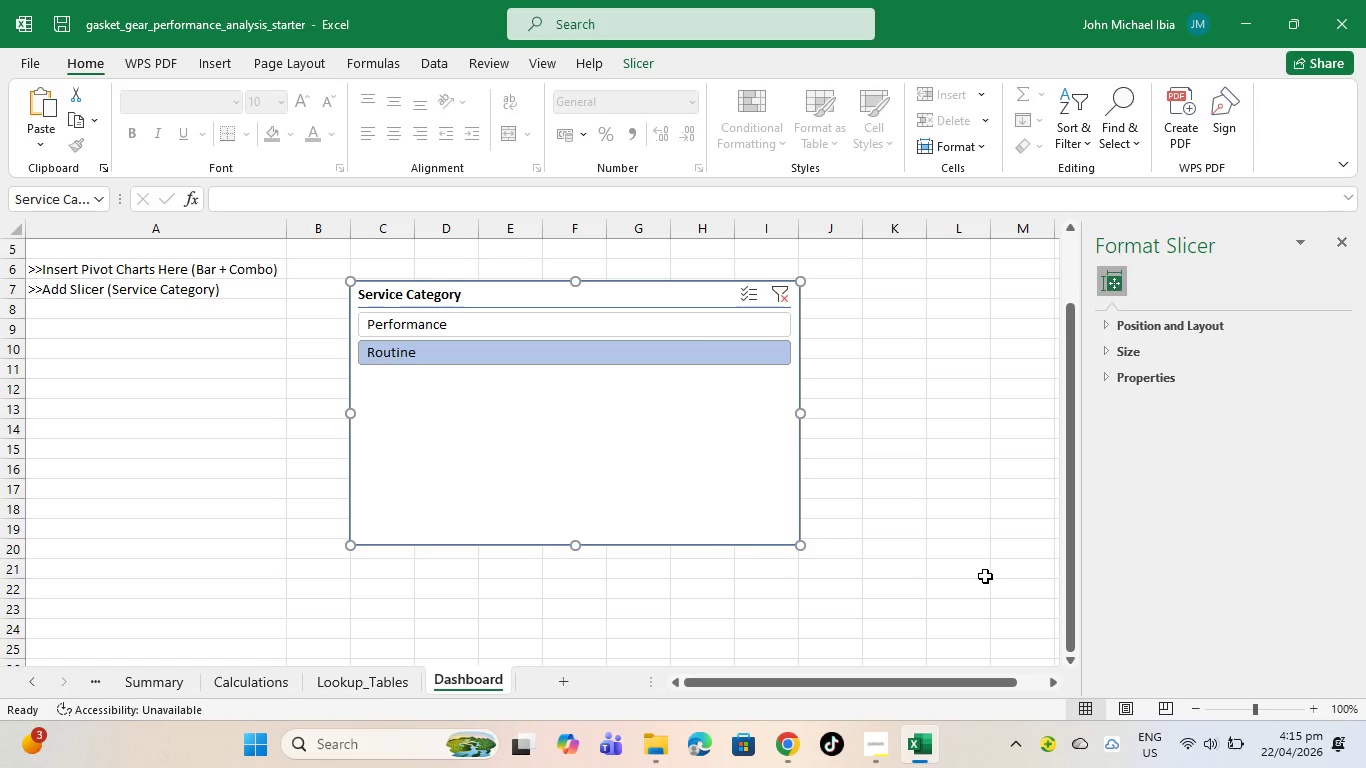 
left_click([470, 321])
 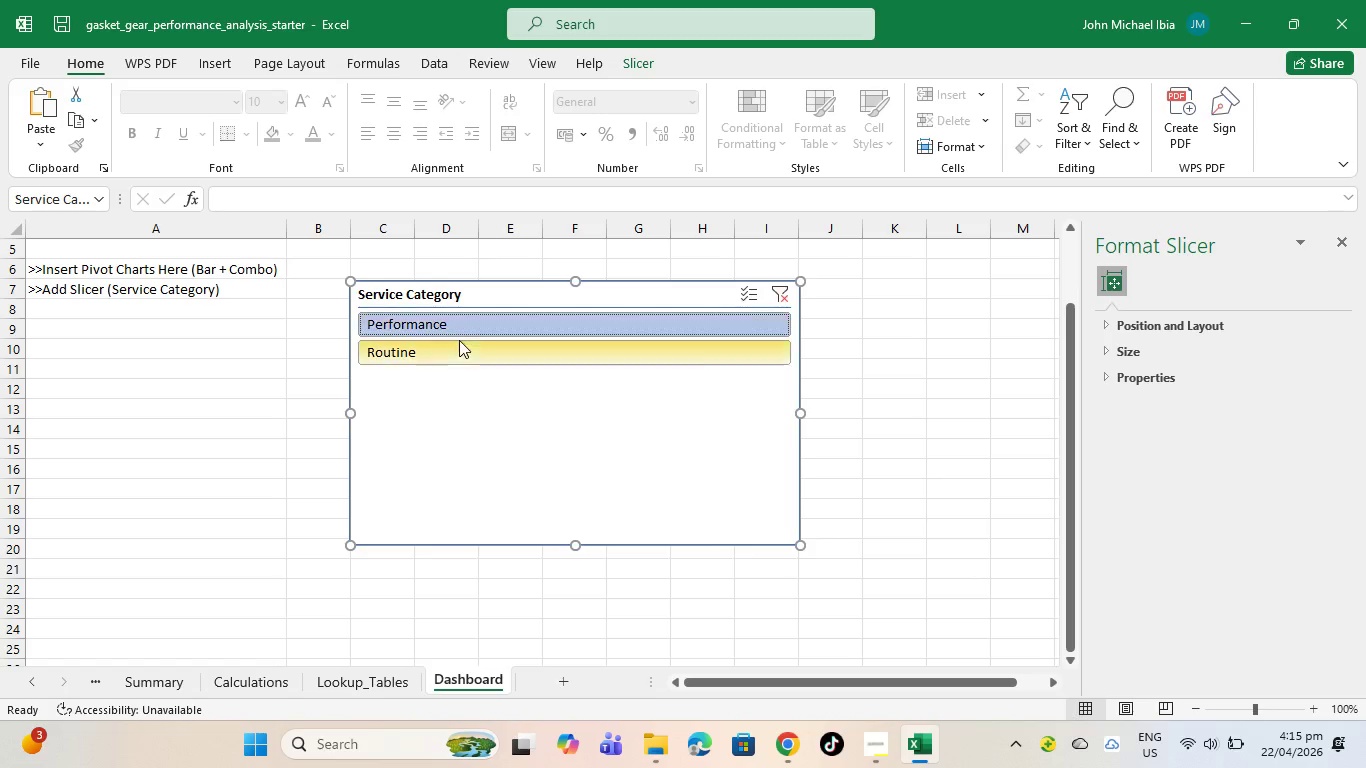 
left_click([457, 344])
 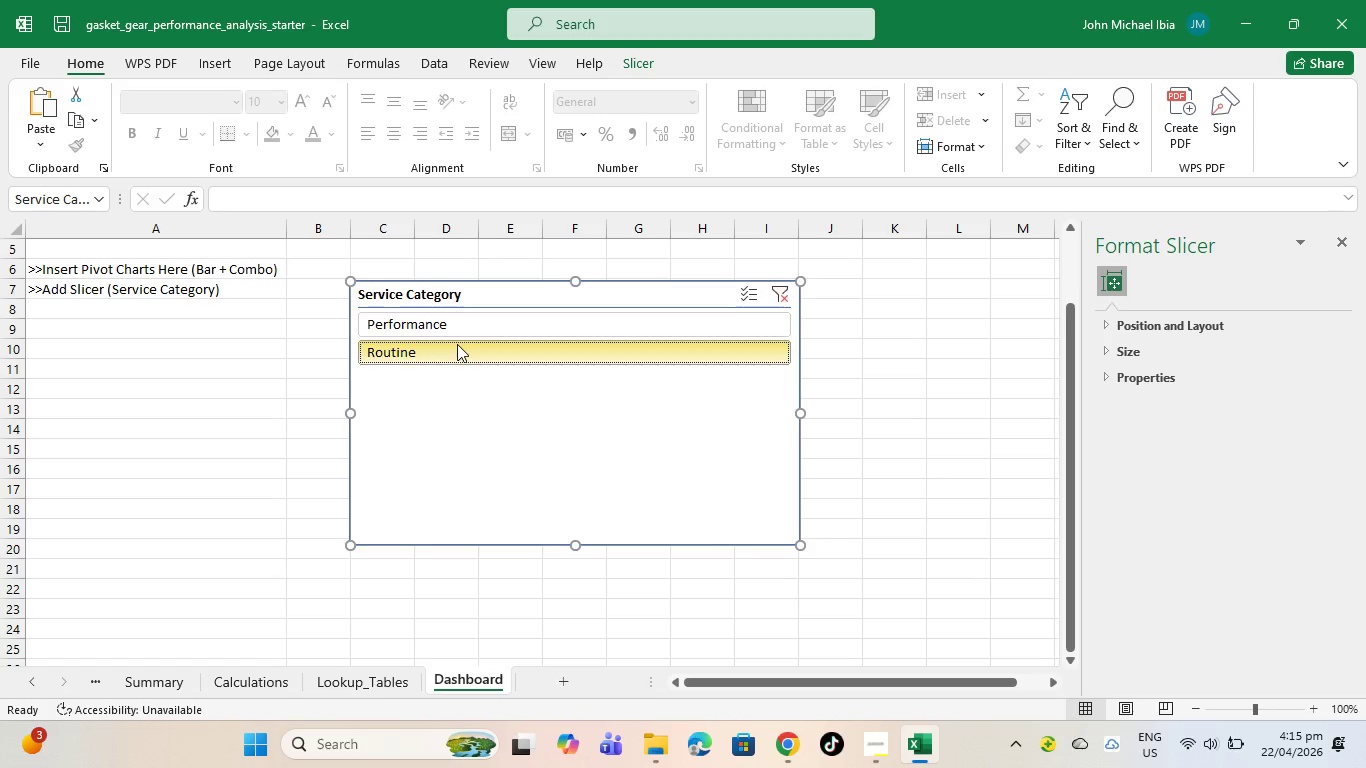 
right_click([457, 344])
 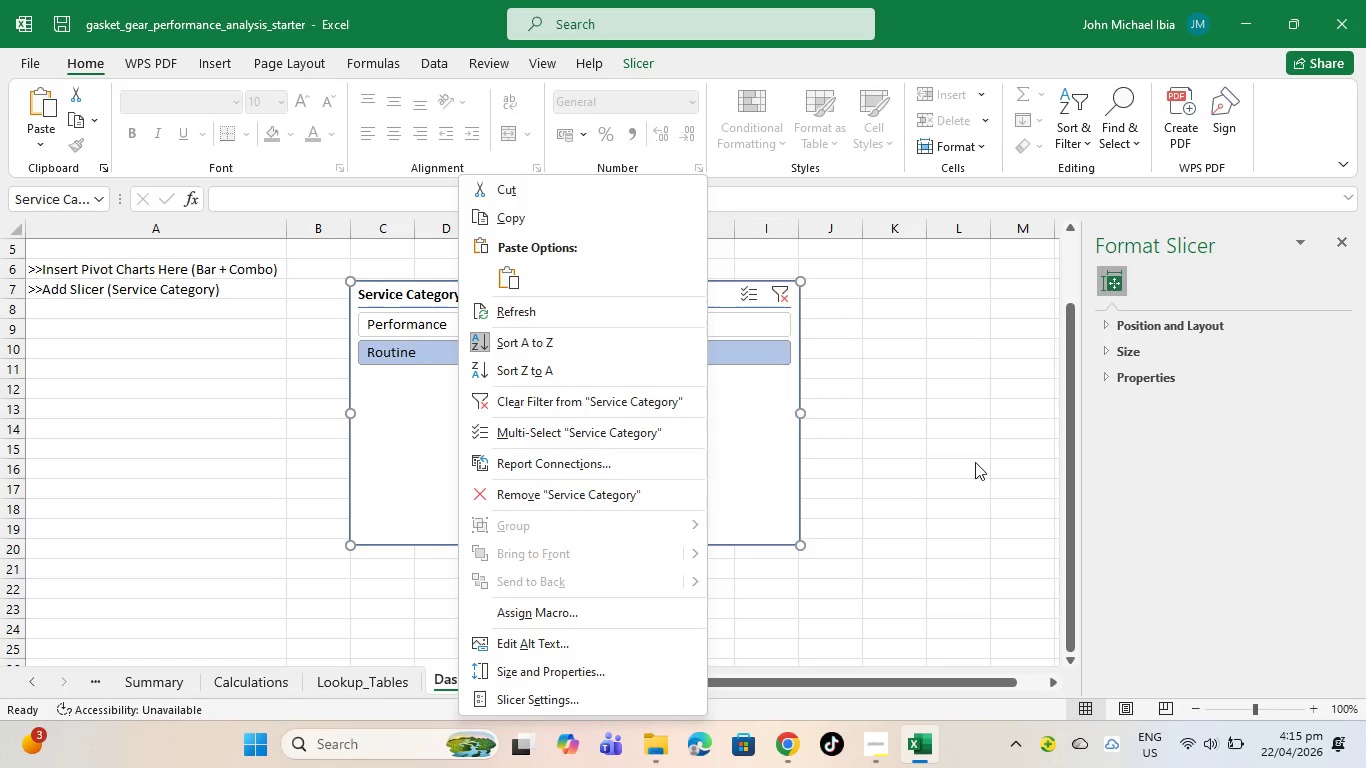 
left_click([977, 464])
 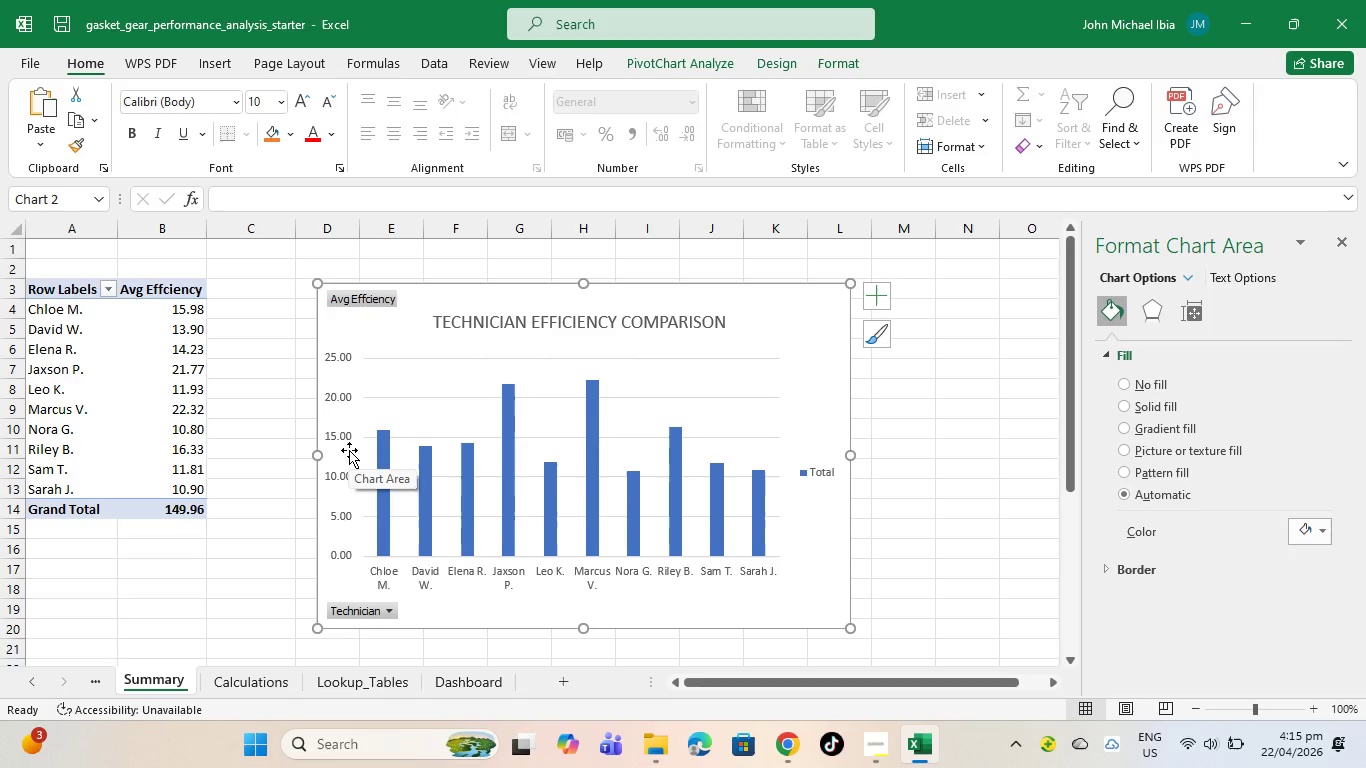 
wait(22.33)
 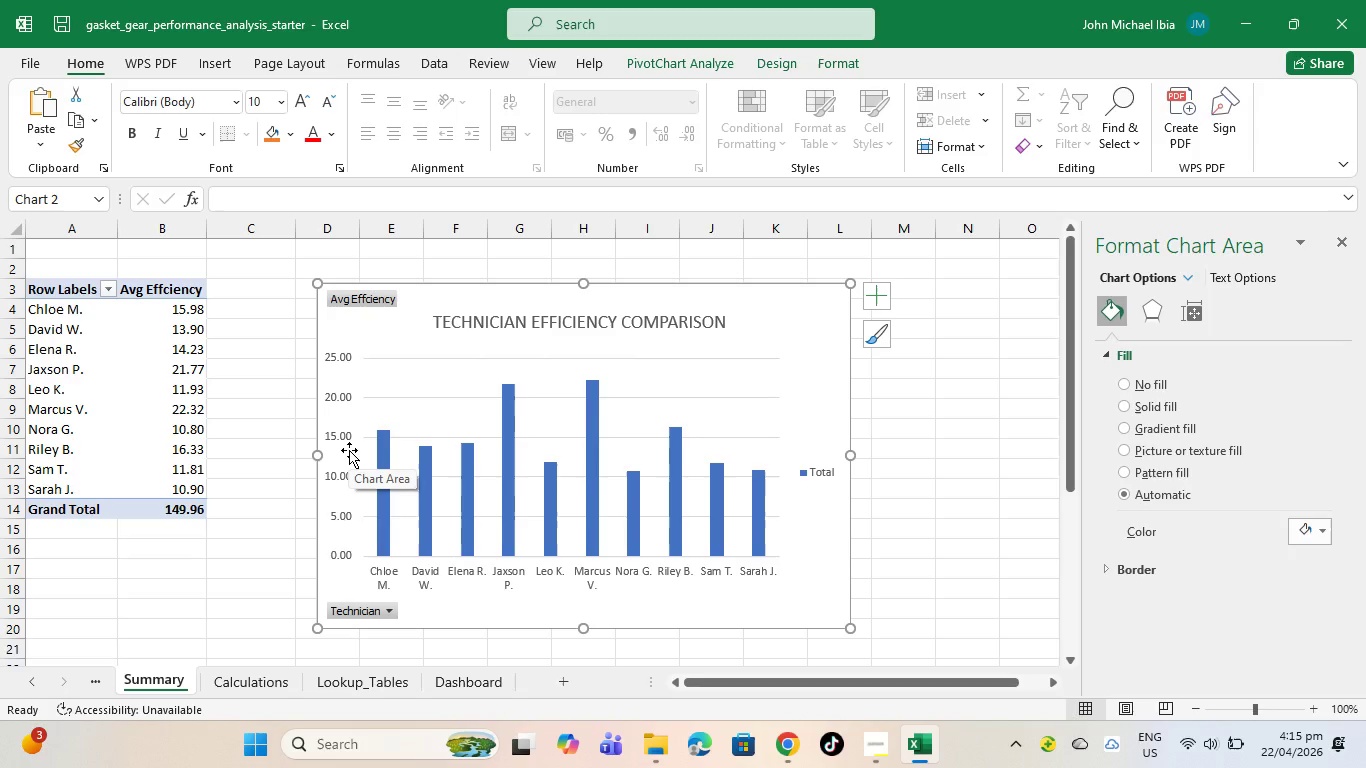 
scroll: coordinate [117, 420], scroll_direction: down, amount: 3.0
 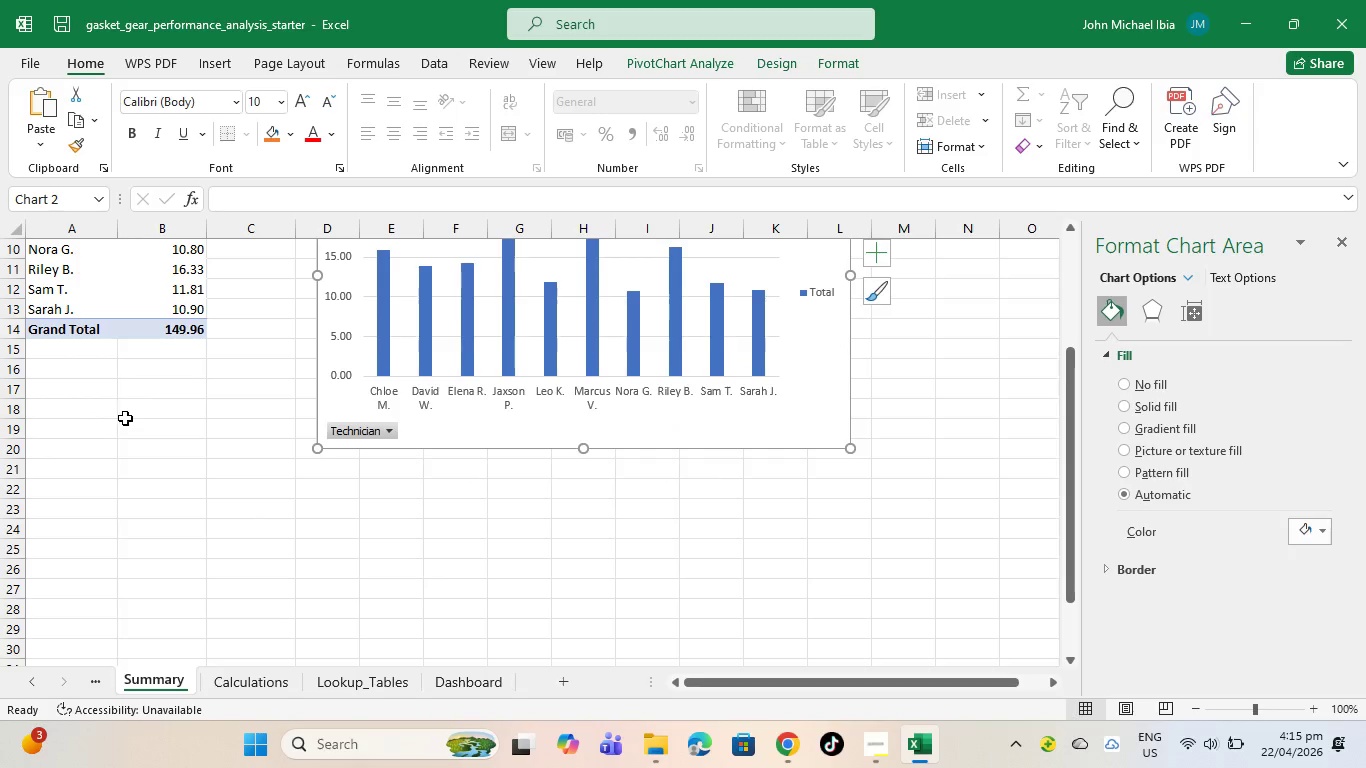 
scroll: coordinate [127, 417], scroll_direction: up, amount: 3.0
 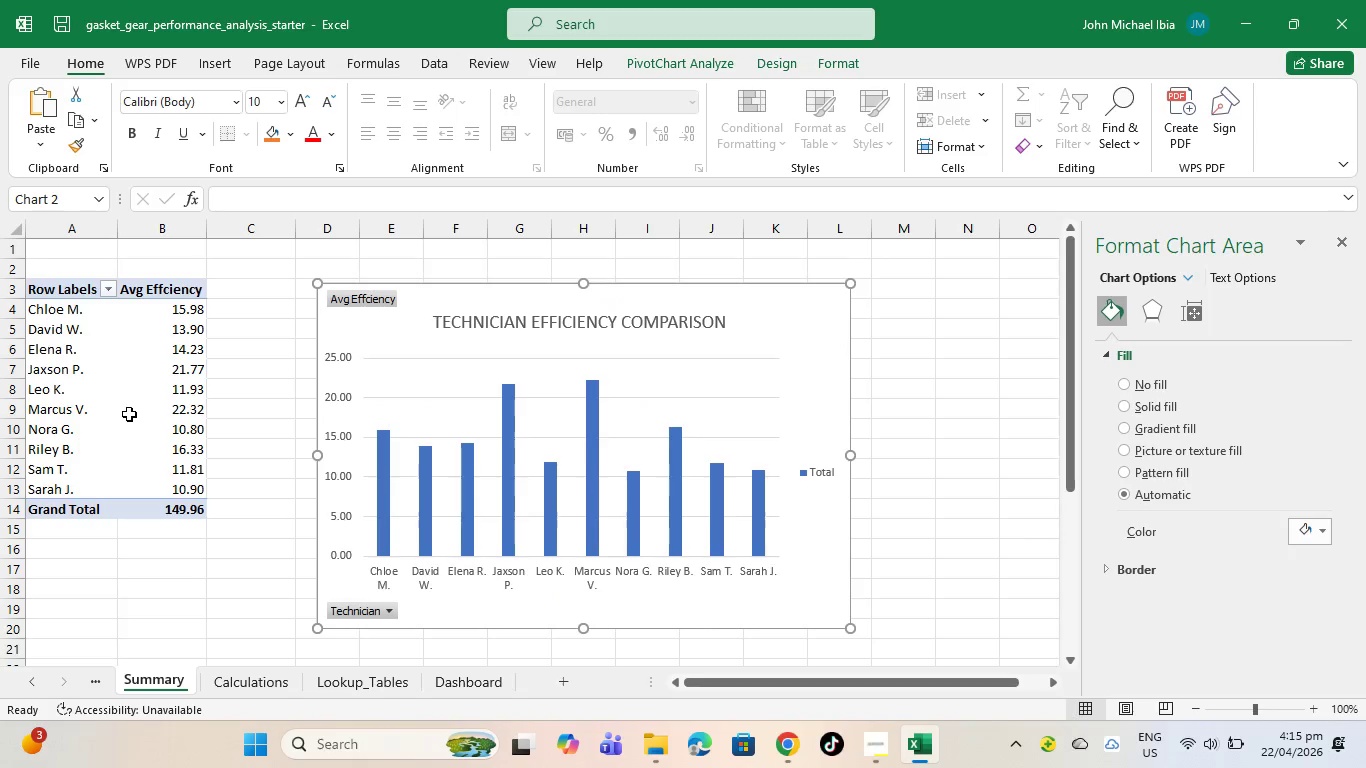 
mouse_move([154, 400])
 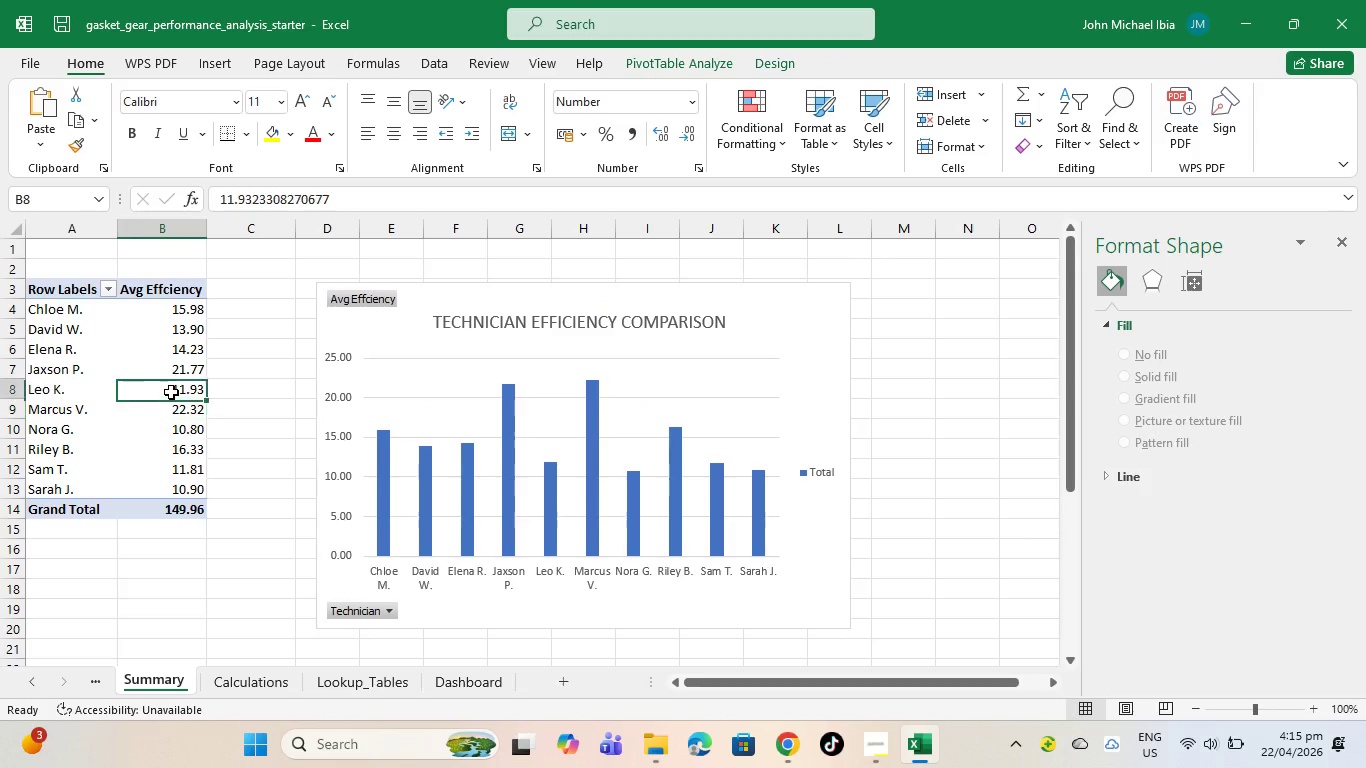 
left_click([171, 392])
 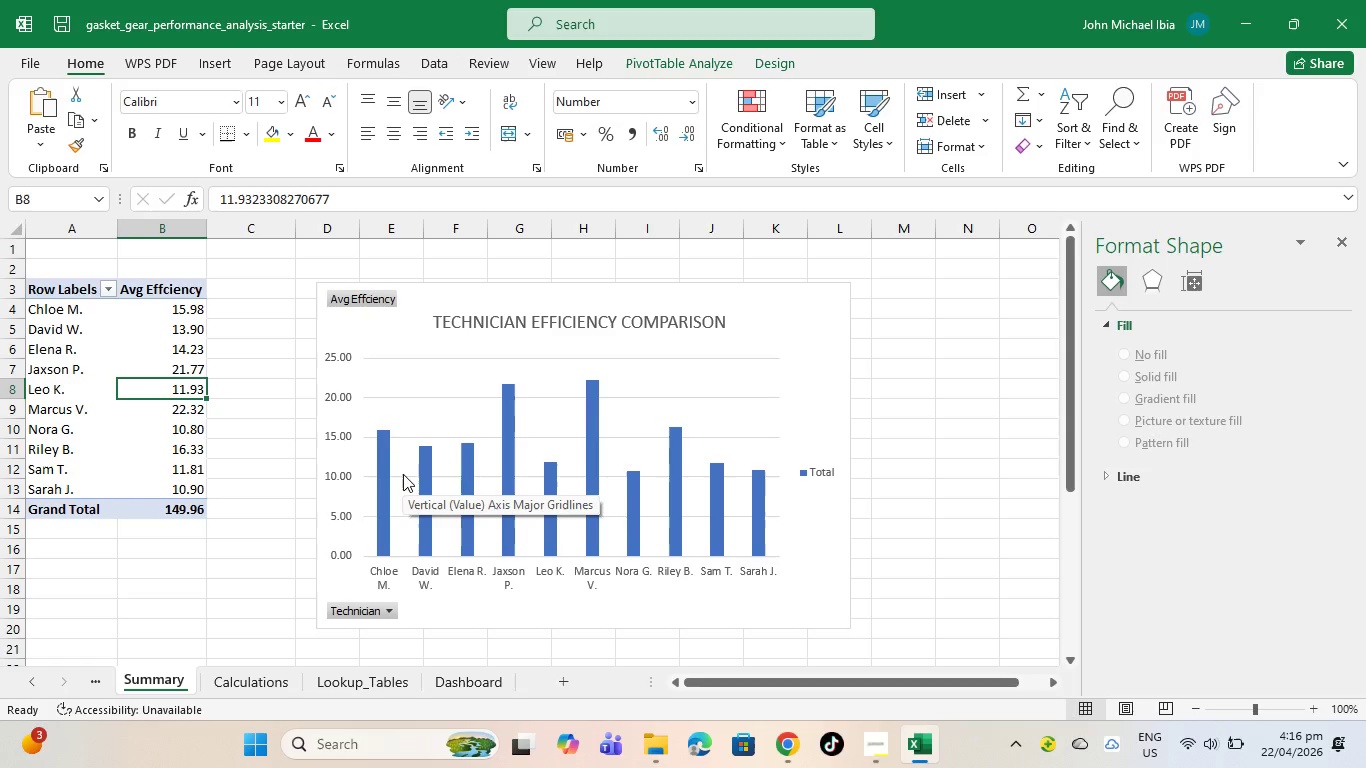 
wait(13.22)
 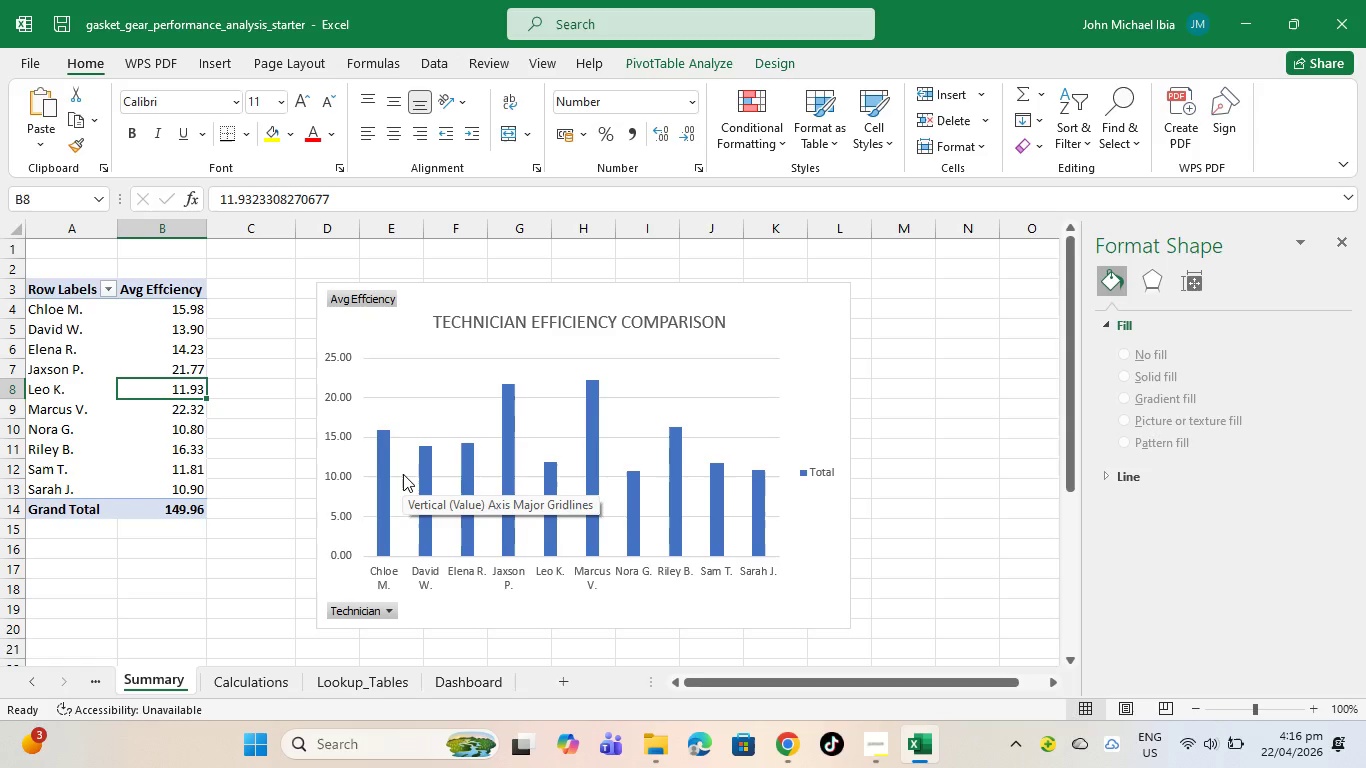 
left_click([826, 514])
 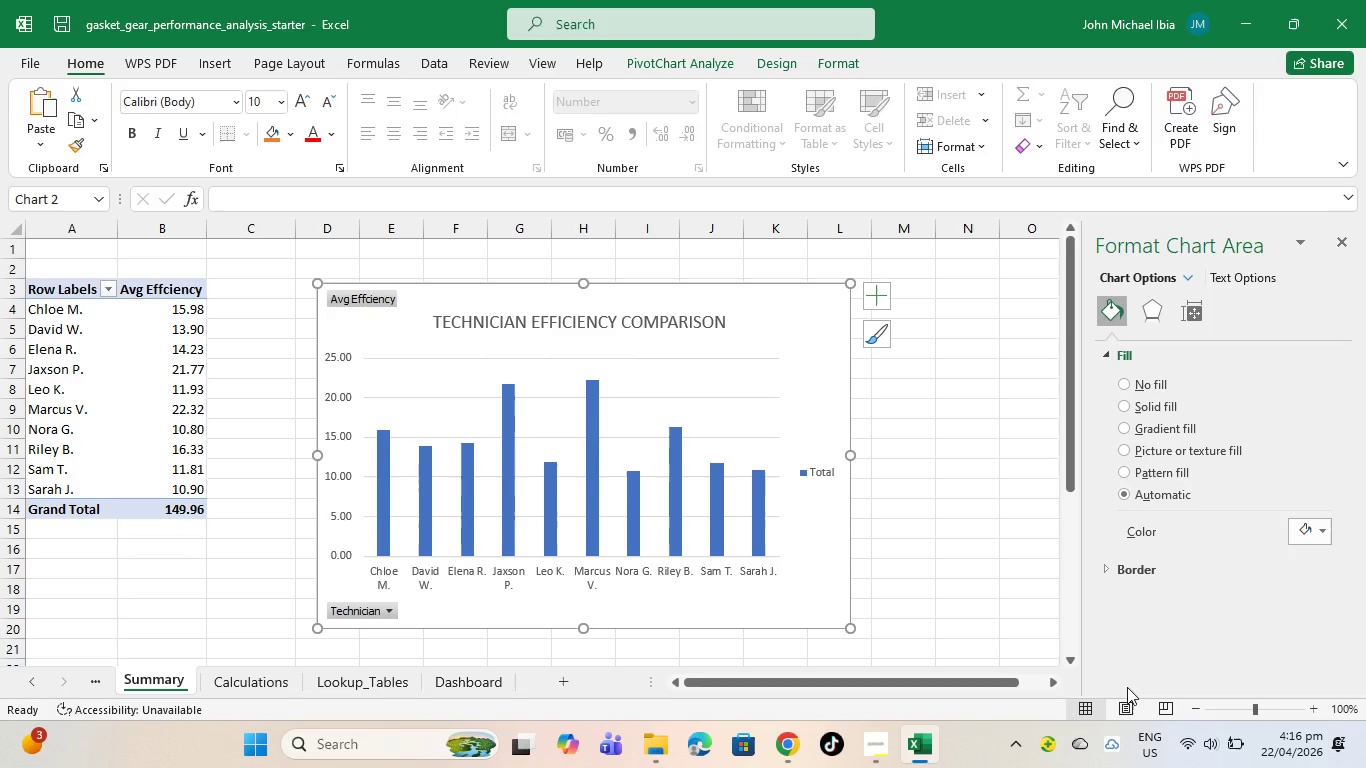 
wait(27.55)
 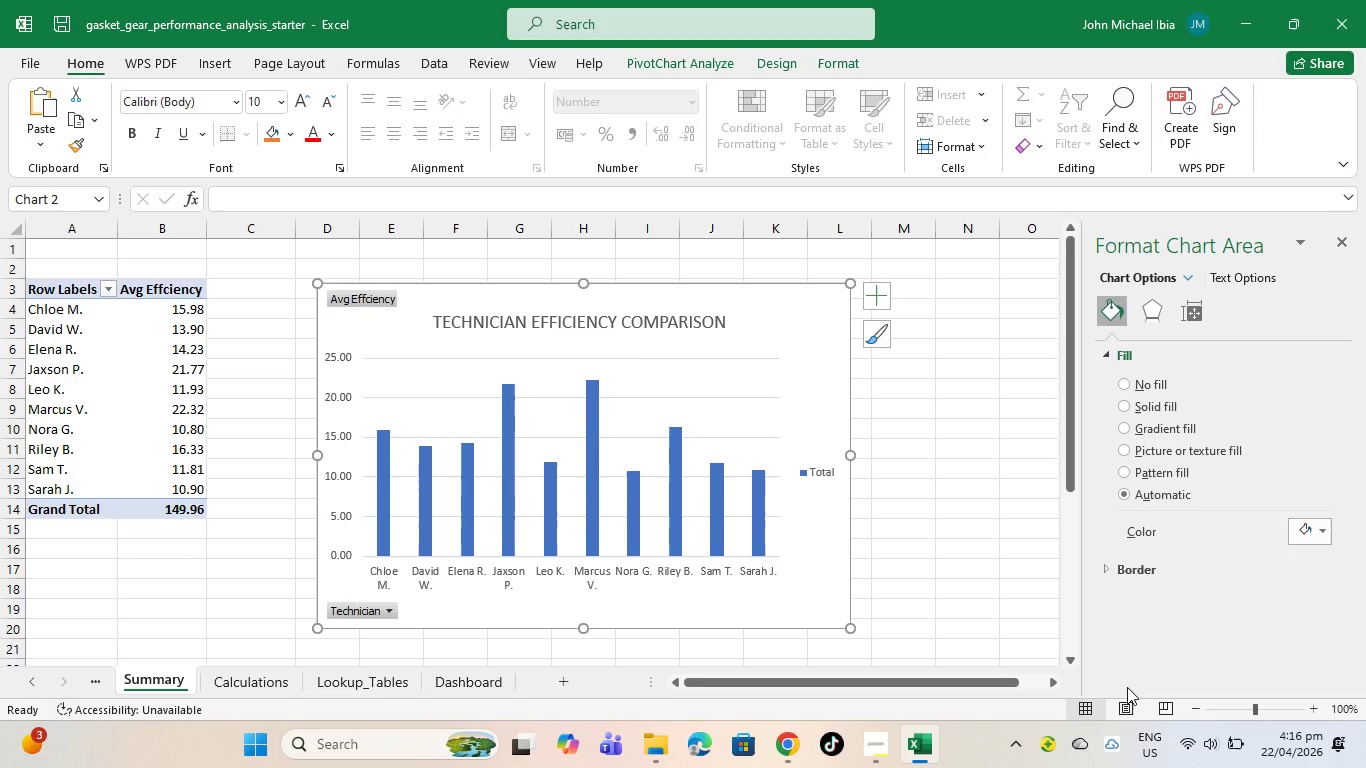 
left_click_drag(start_coordinate=[48, 288], to_coordinate=[136, 507])
 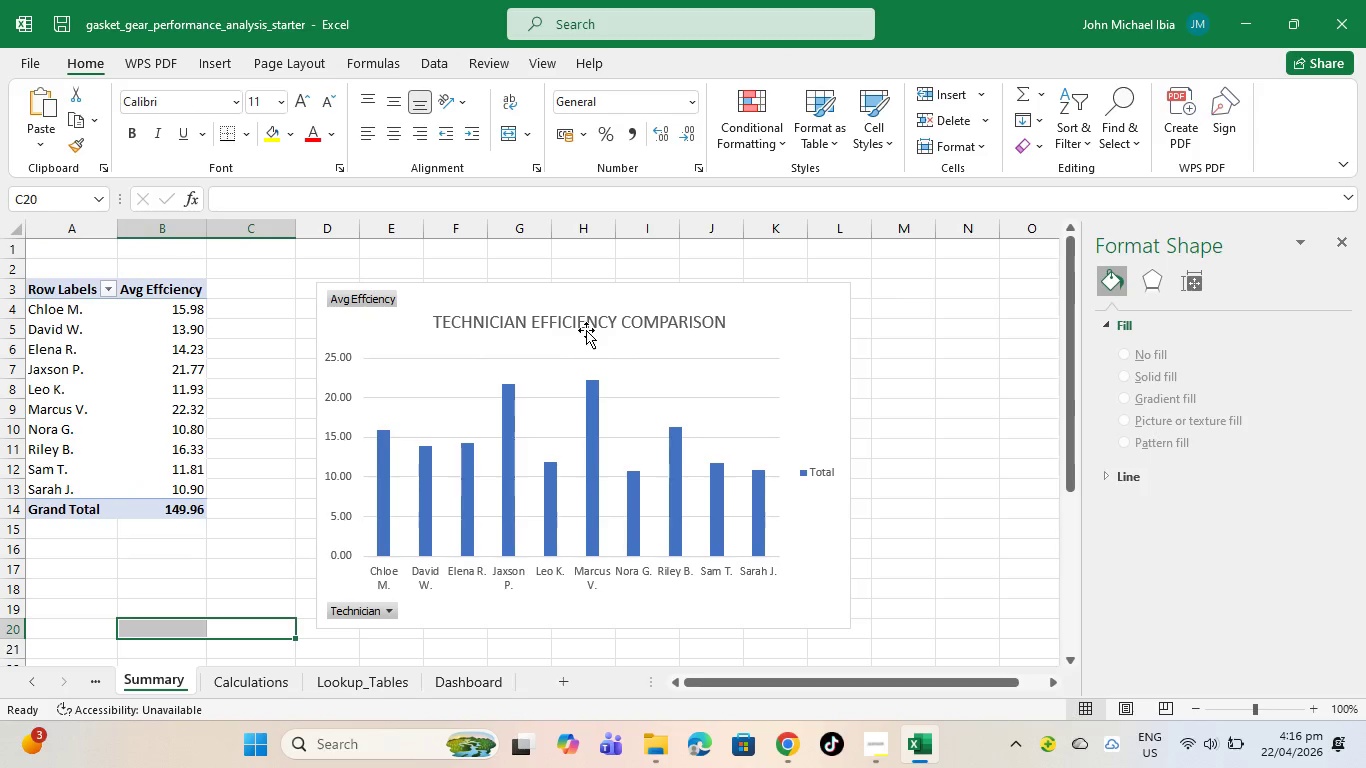 
wait(9.17)
 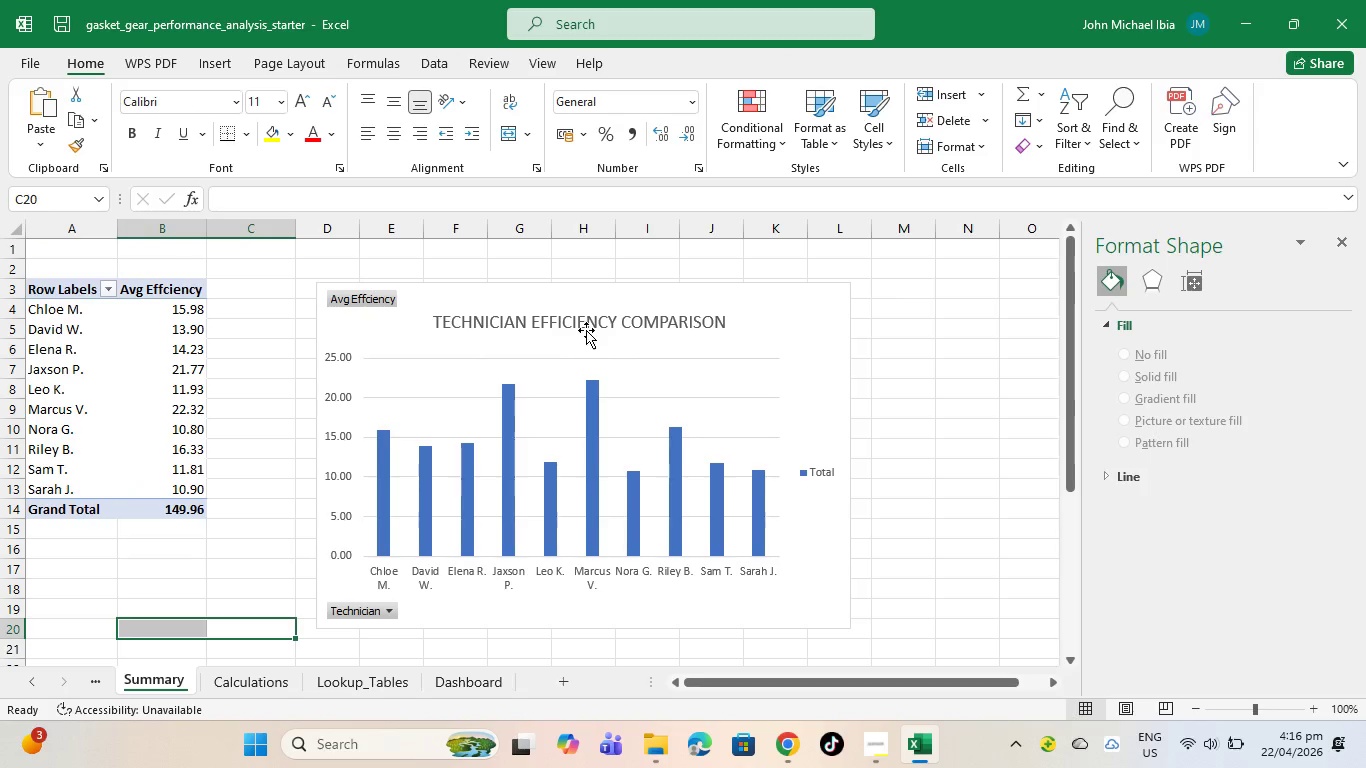 
right_click([190, 313])
 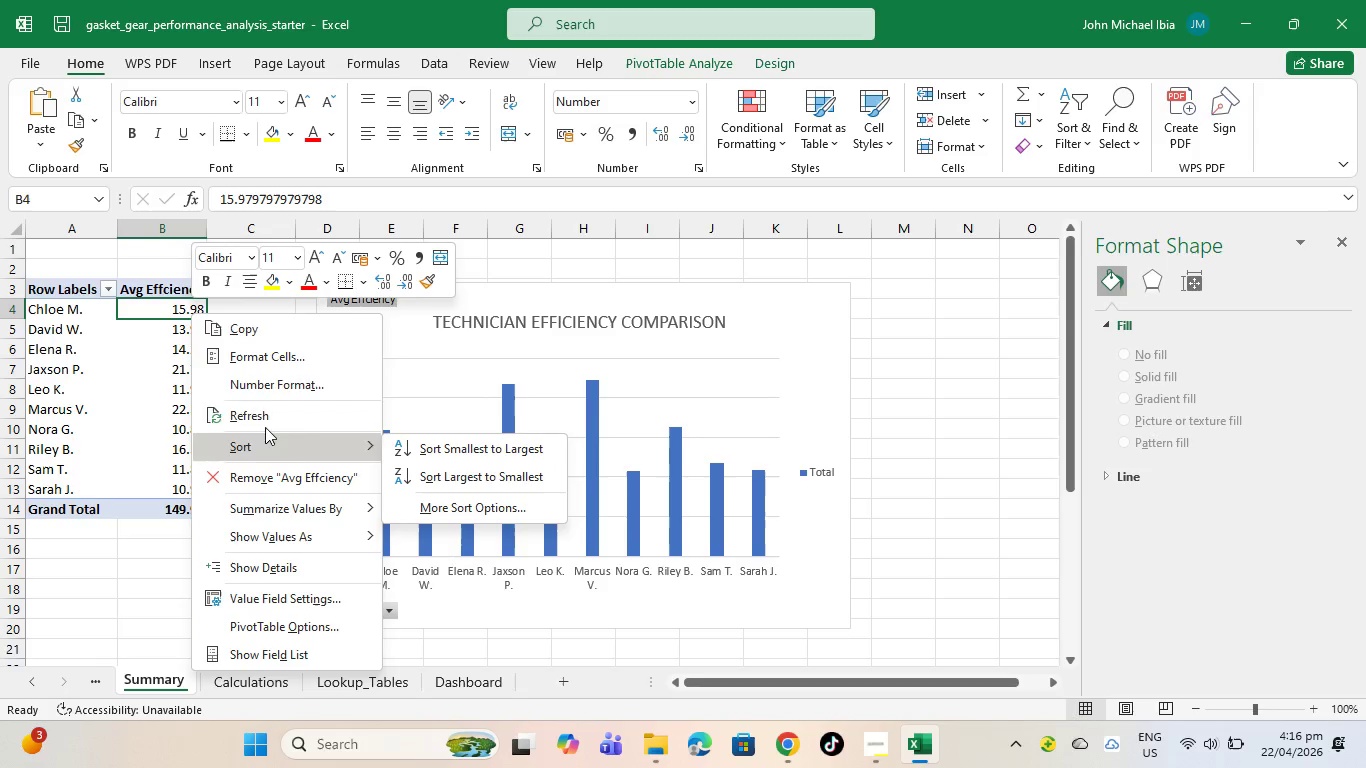 
left_click([414, 472])
 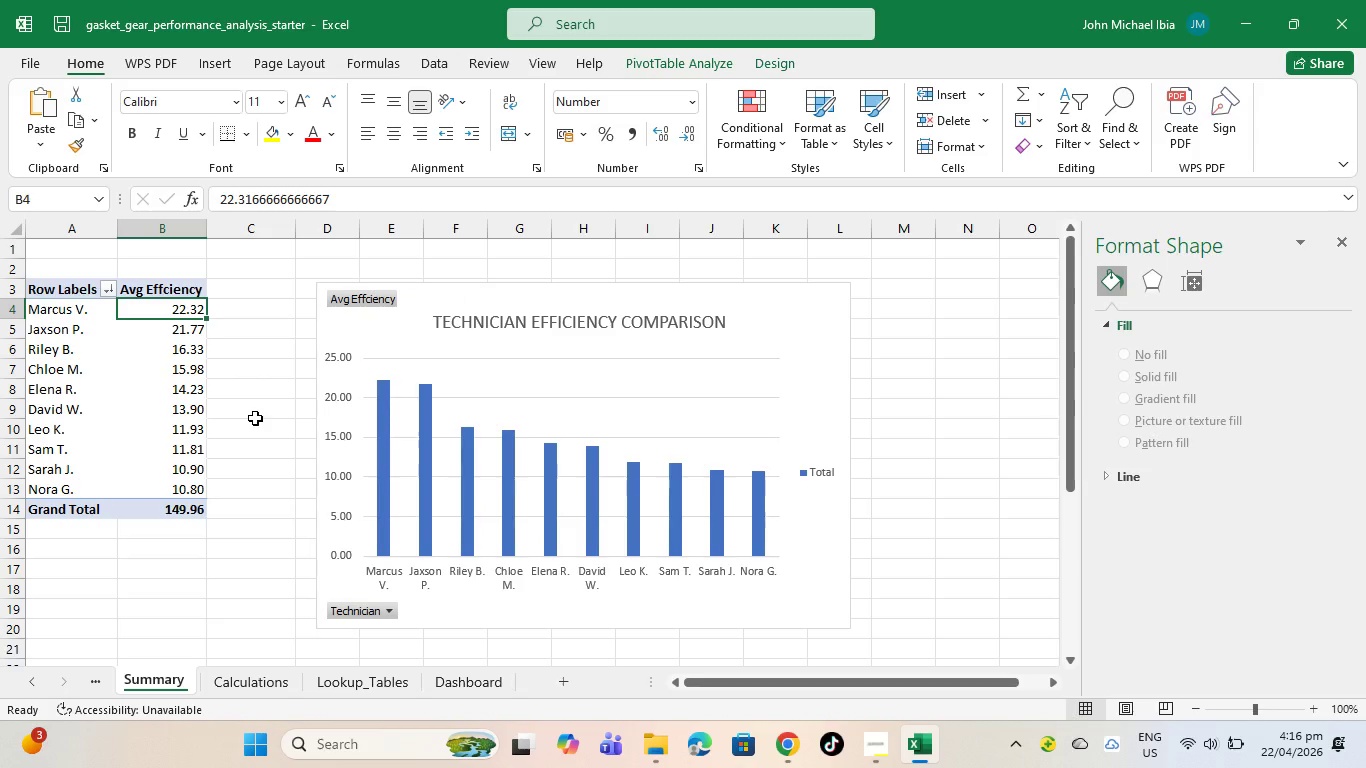 
wait(10.34)
 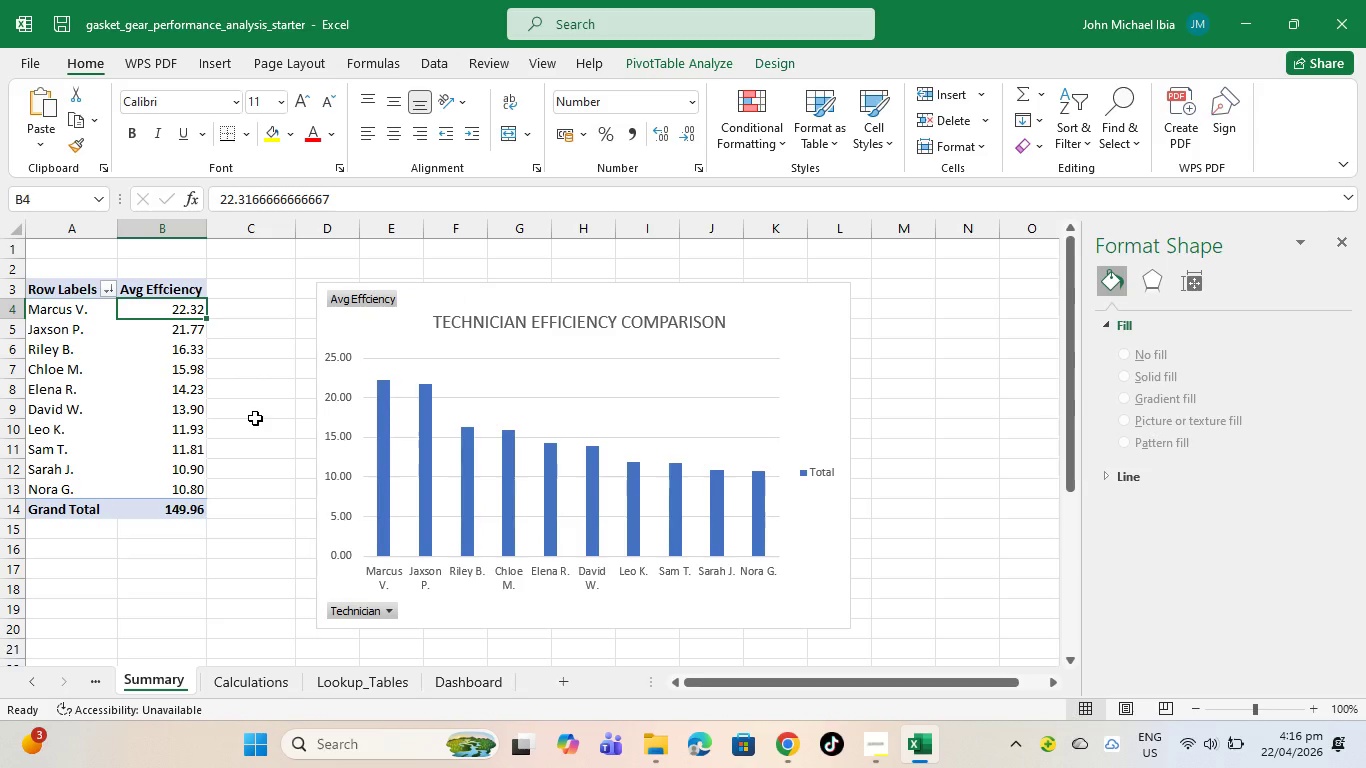 
left_click([1154, 293])
 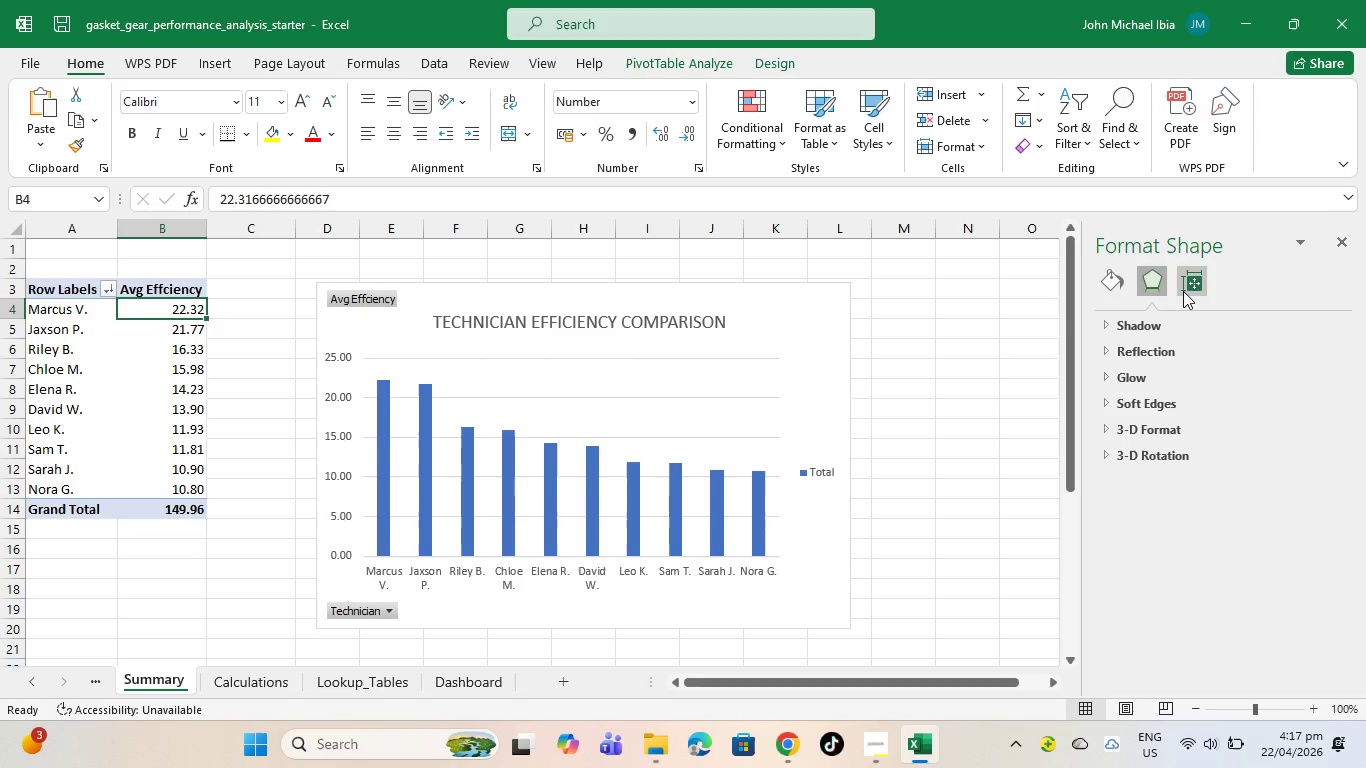 
left_click([1183, 291])
 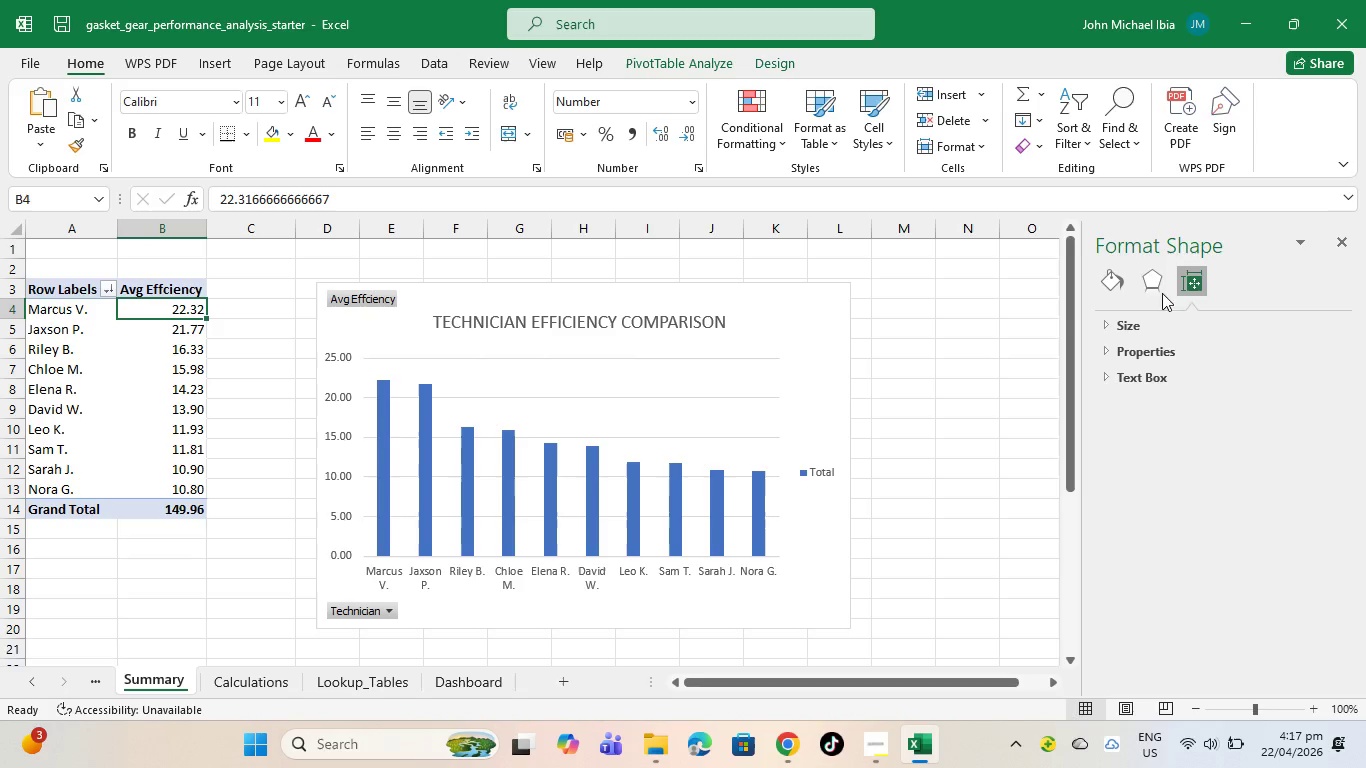 
left_click([1103, 295])
 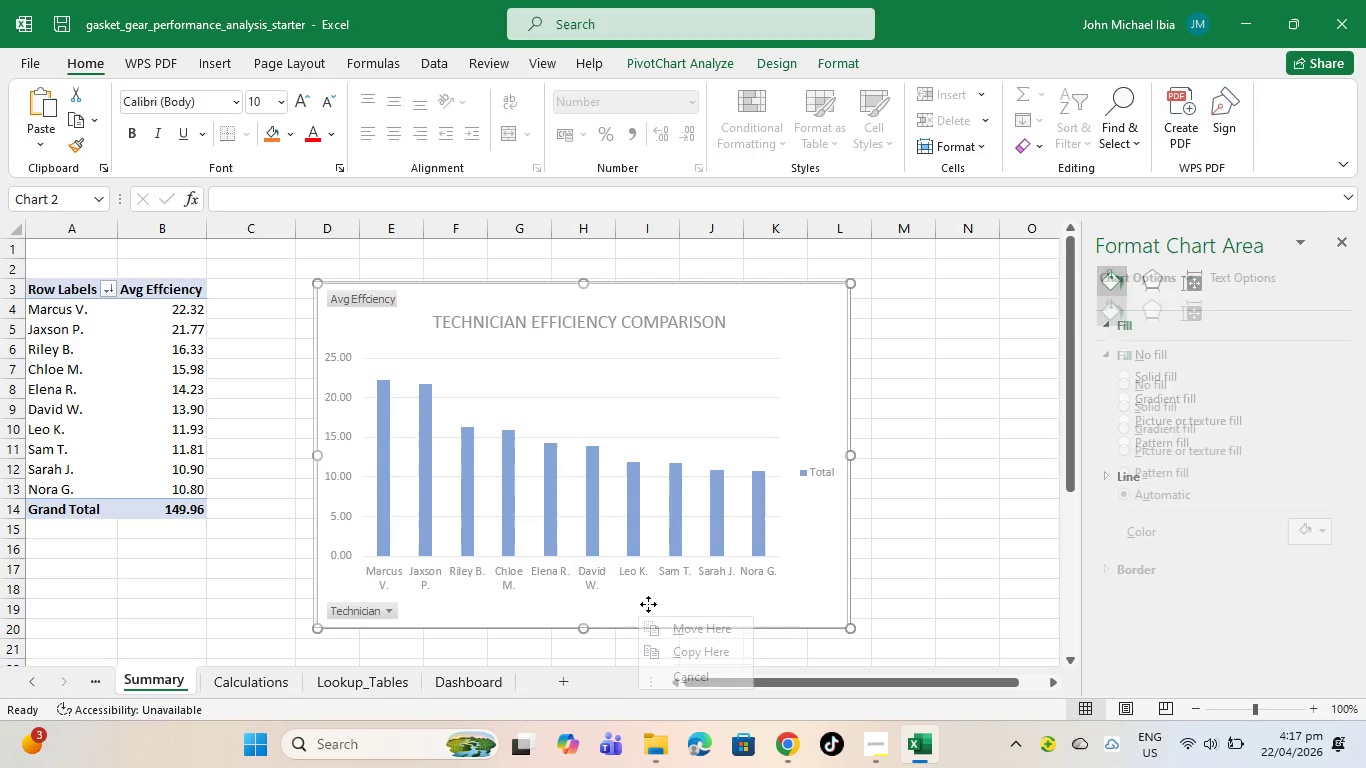 
mouse_move([938, 427])
 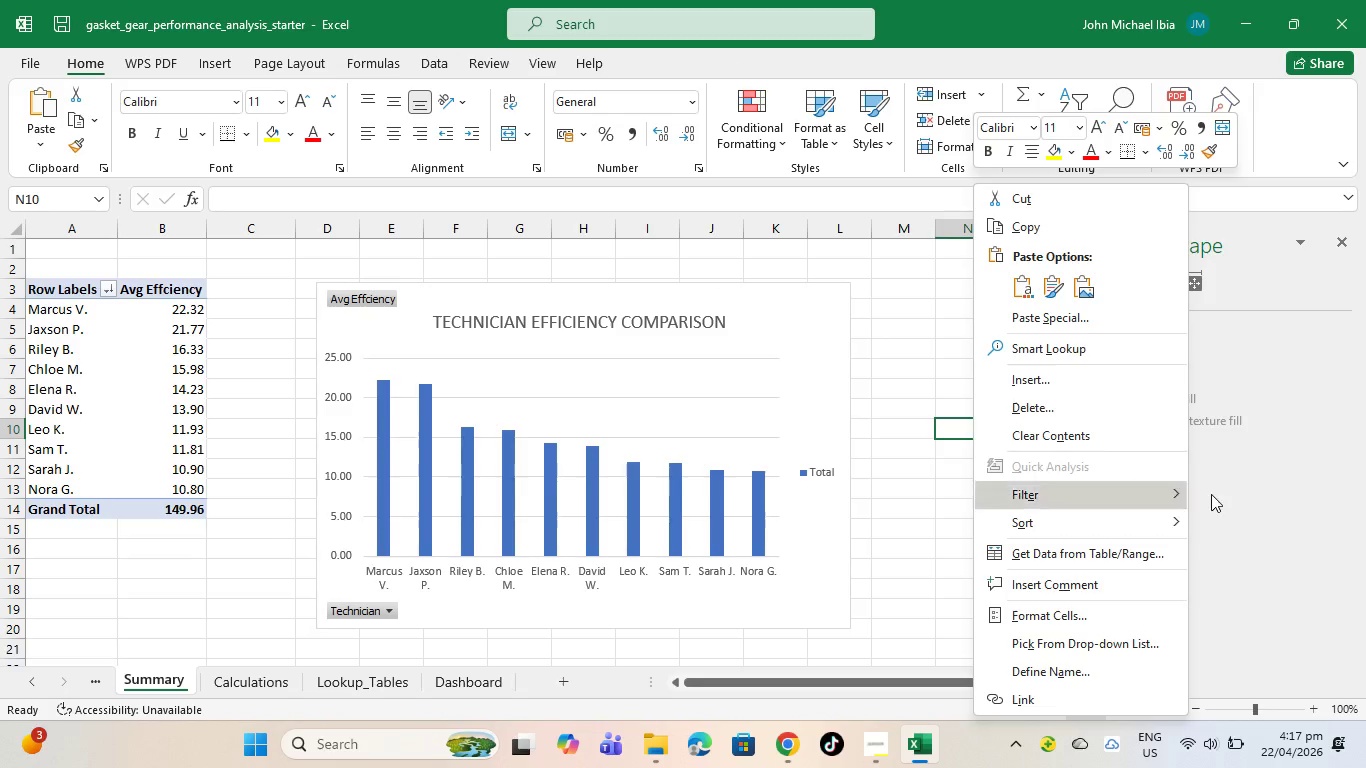 
left_click([1233, 558])
 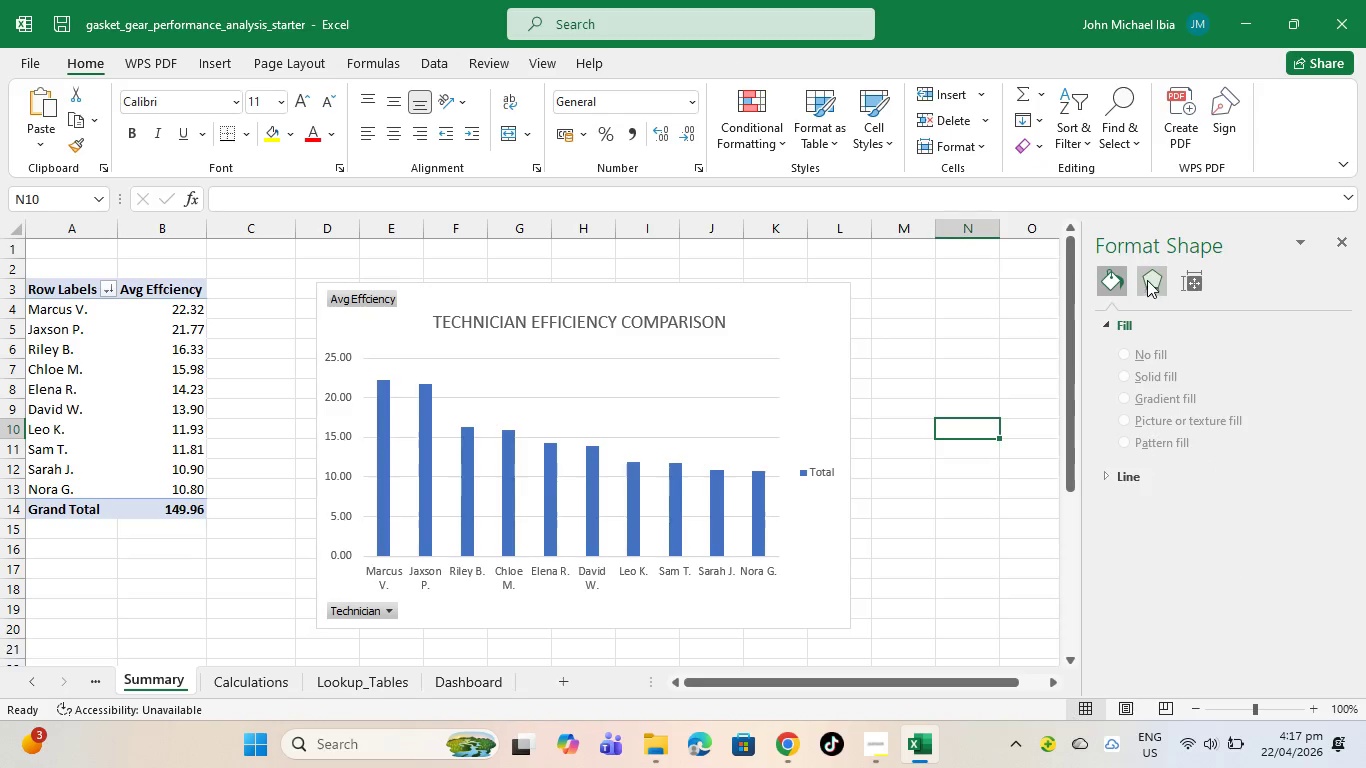 
left_click([1147, 280])
 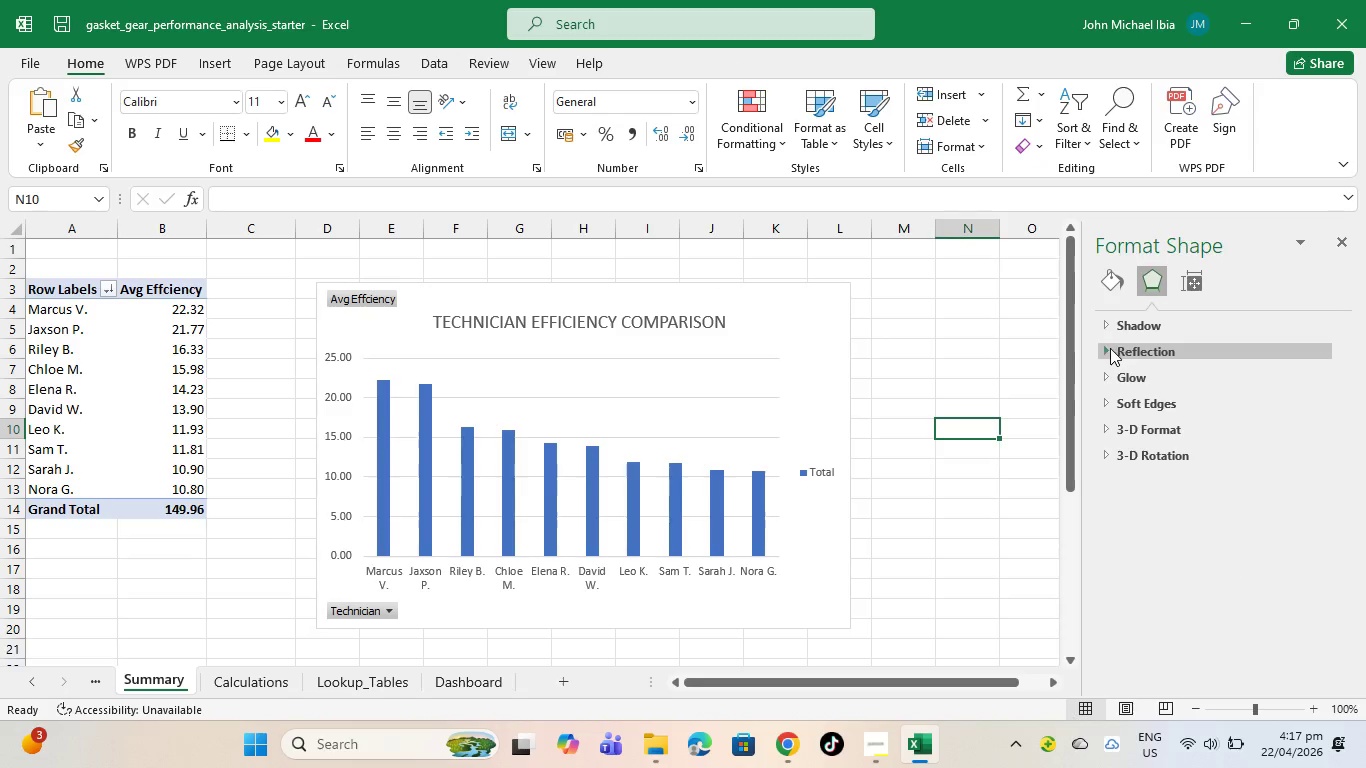 
left_click([1116, 331])
 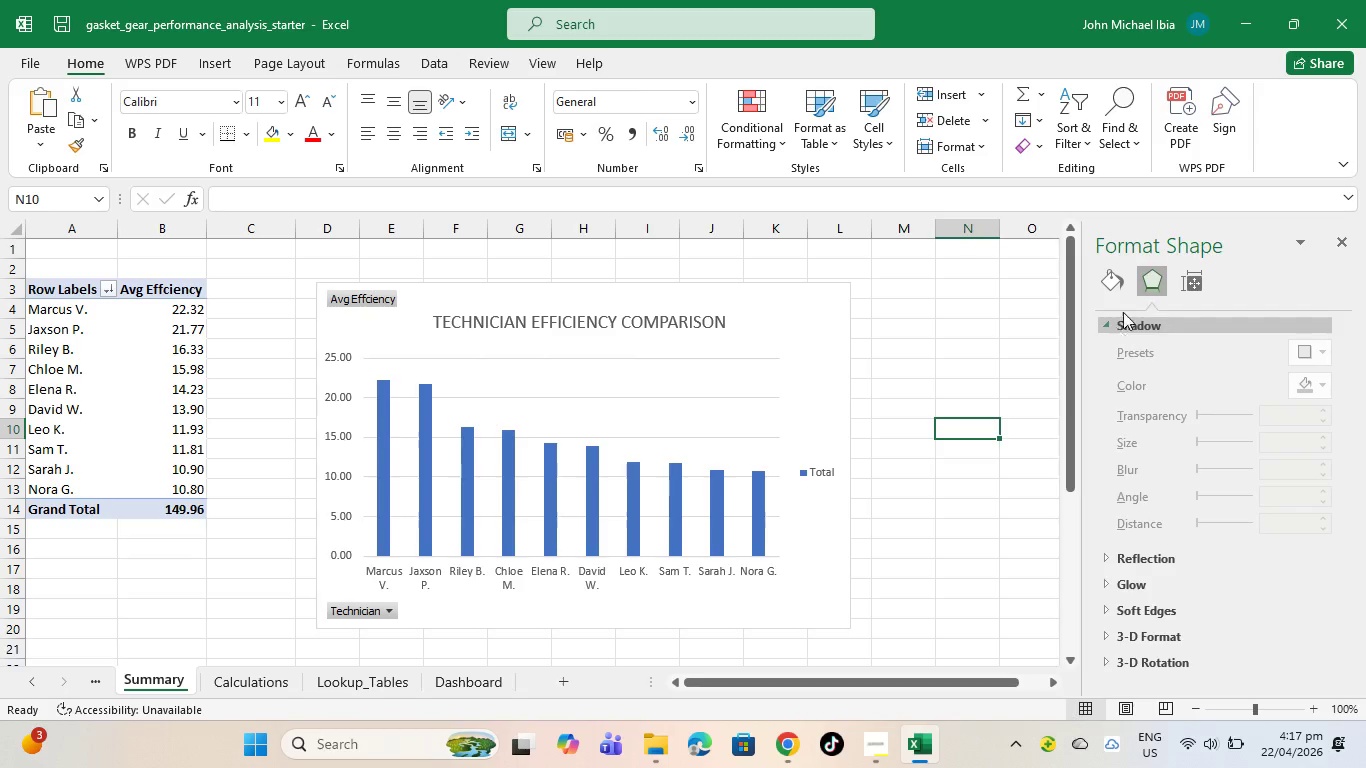 
left_click([1124, 284])
 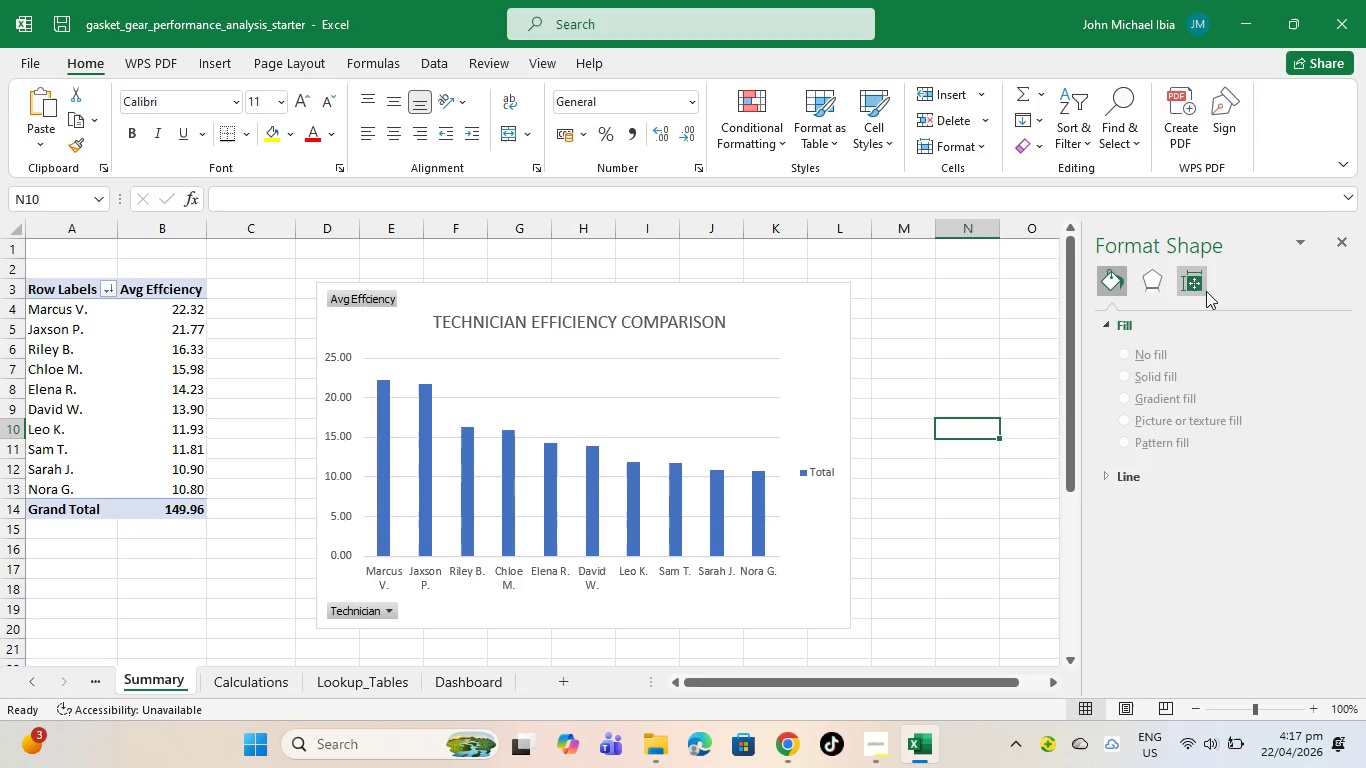 
left_click([1206, 291])
 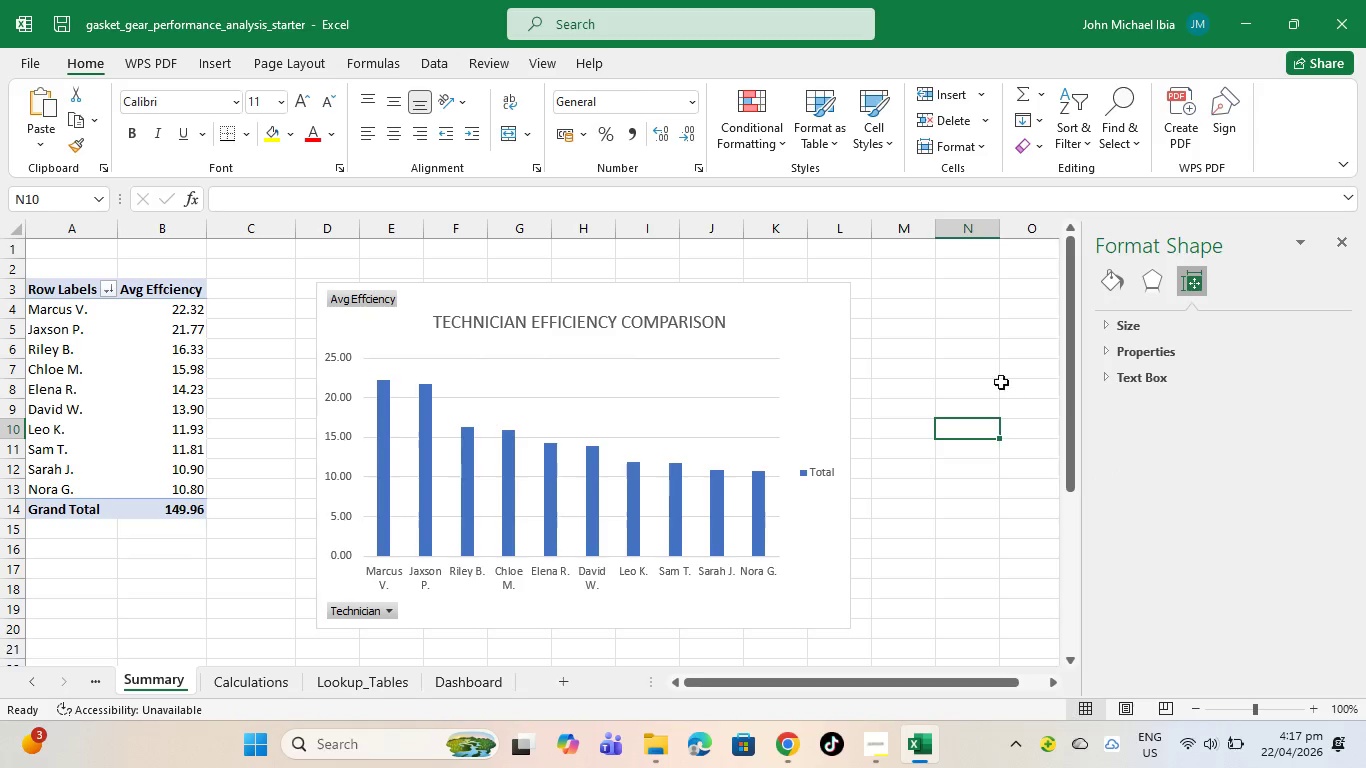 
left_click([986, 367])
 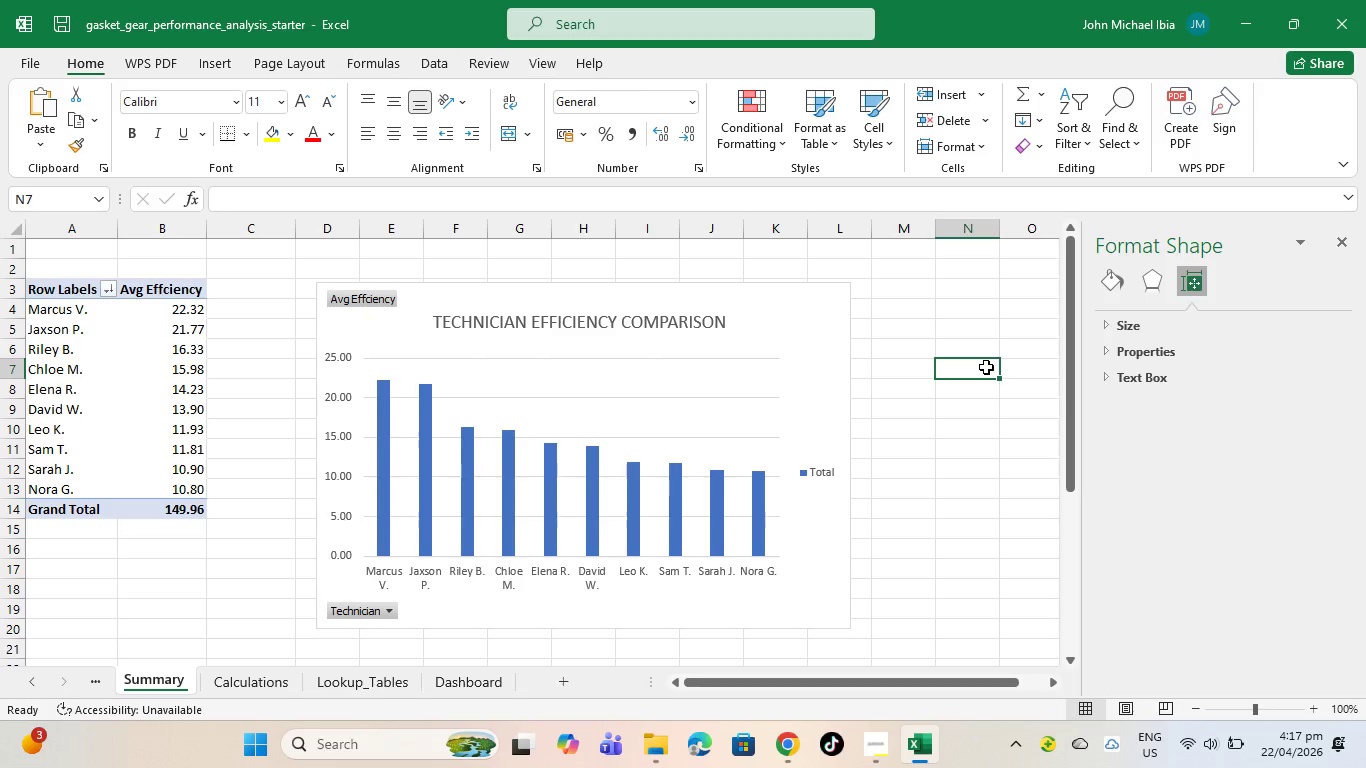 
wait(22.91)
 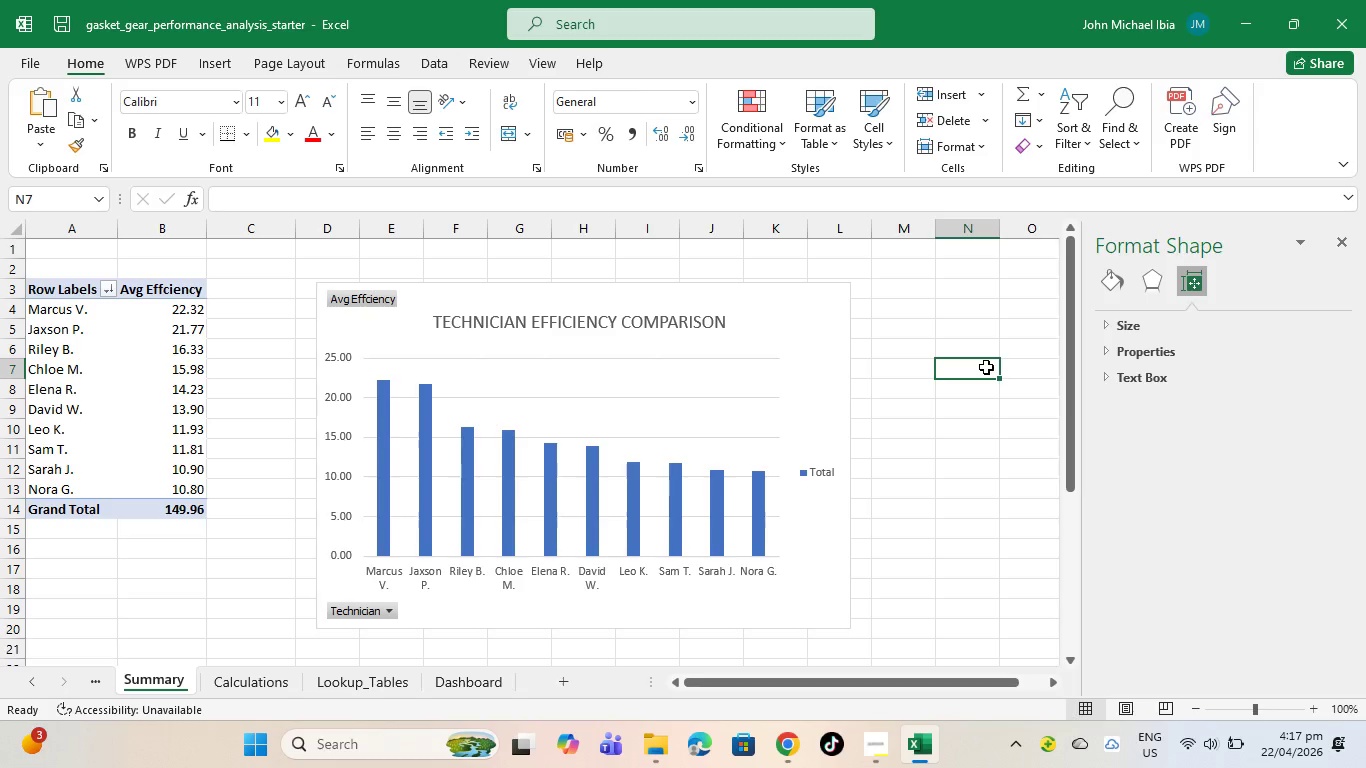 
left_click([785, 298])
 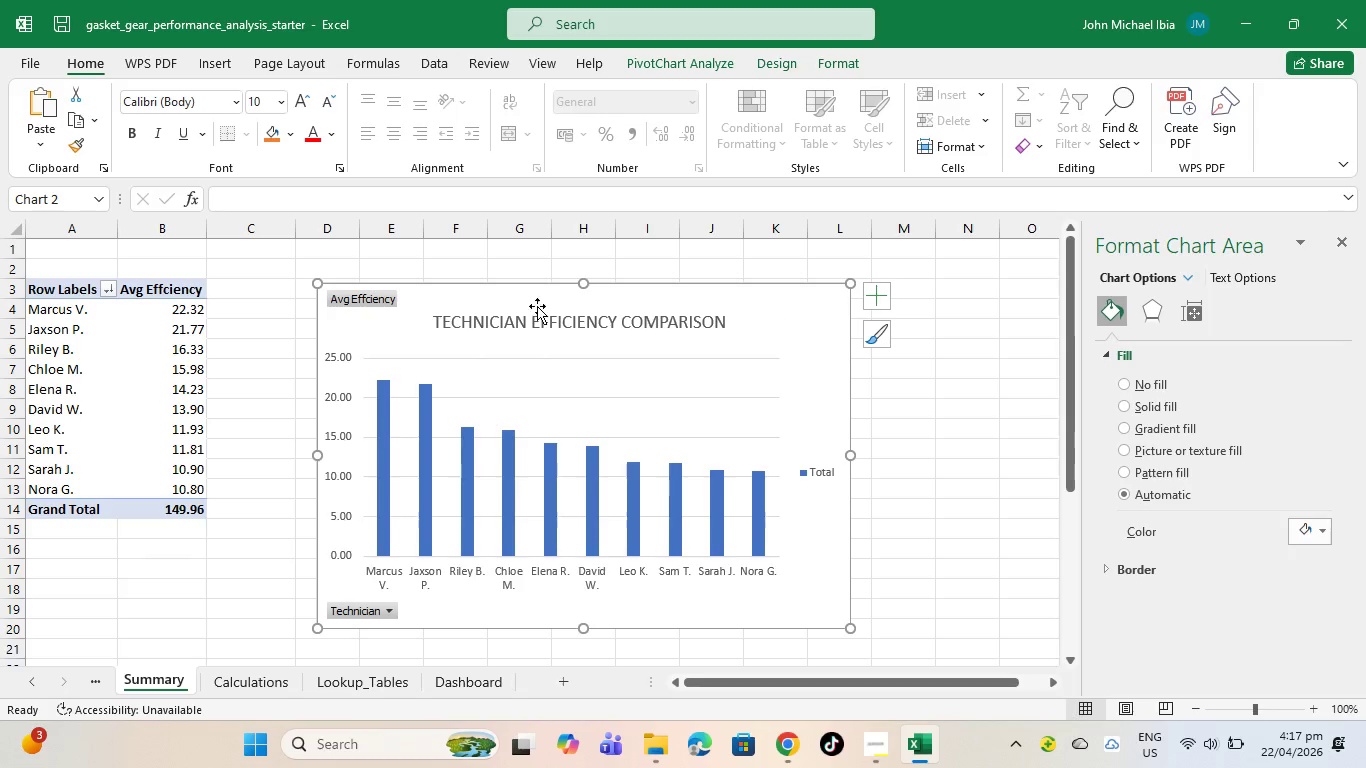 
wait(11.51)
 